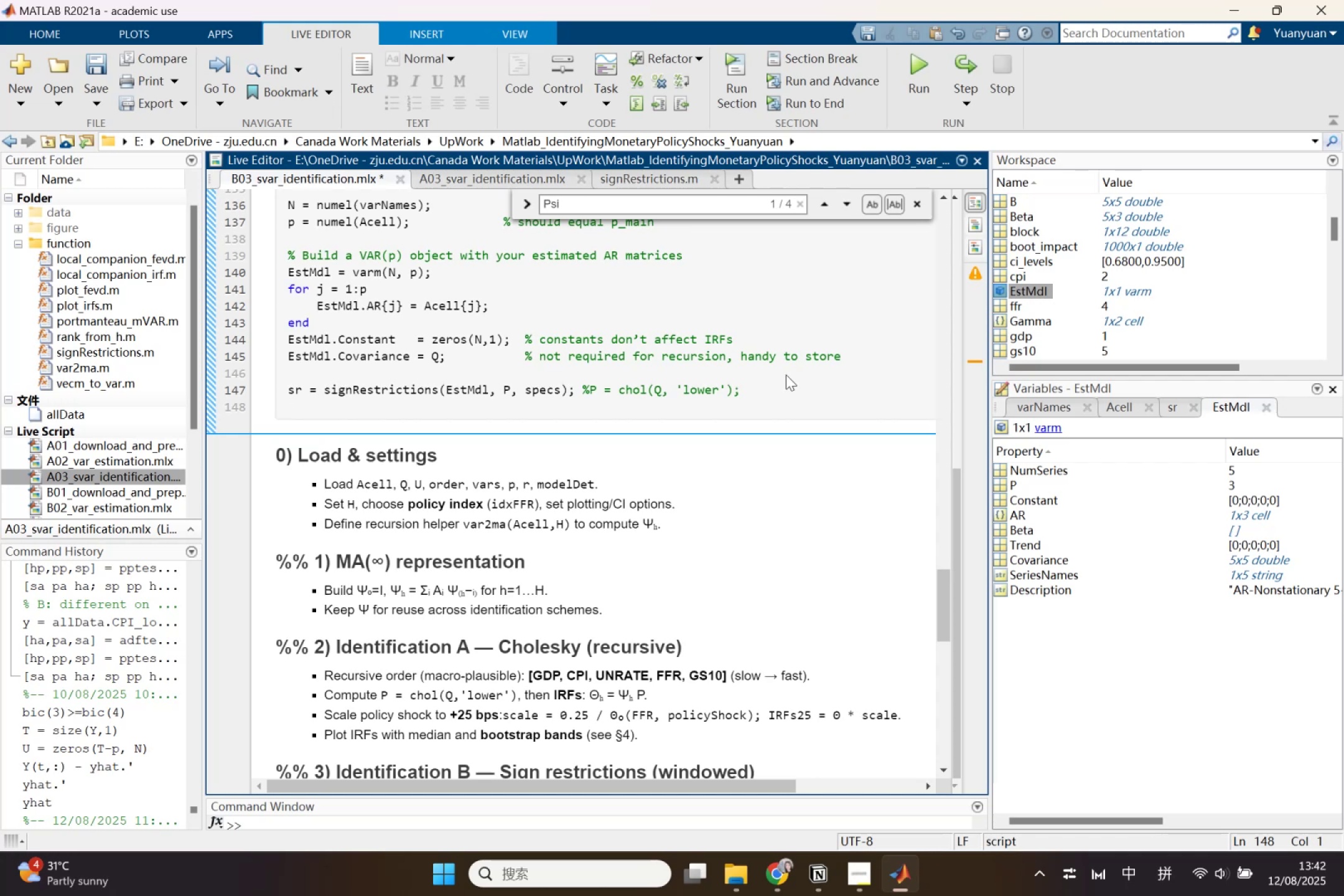 
key(Alt+Shift+Enter)
 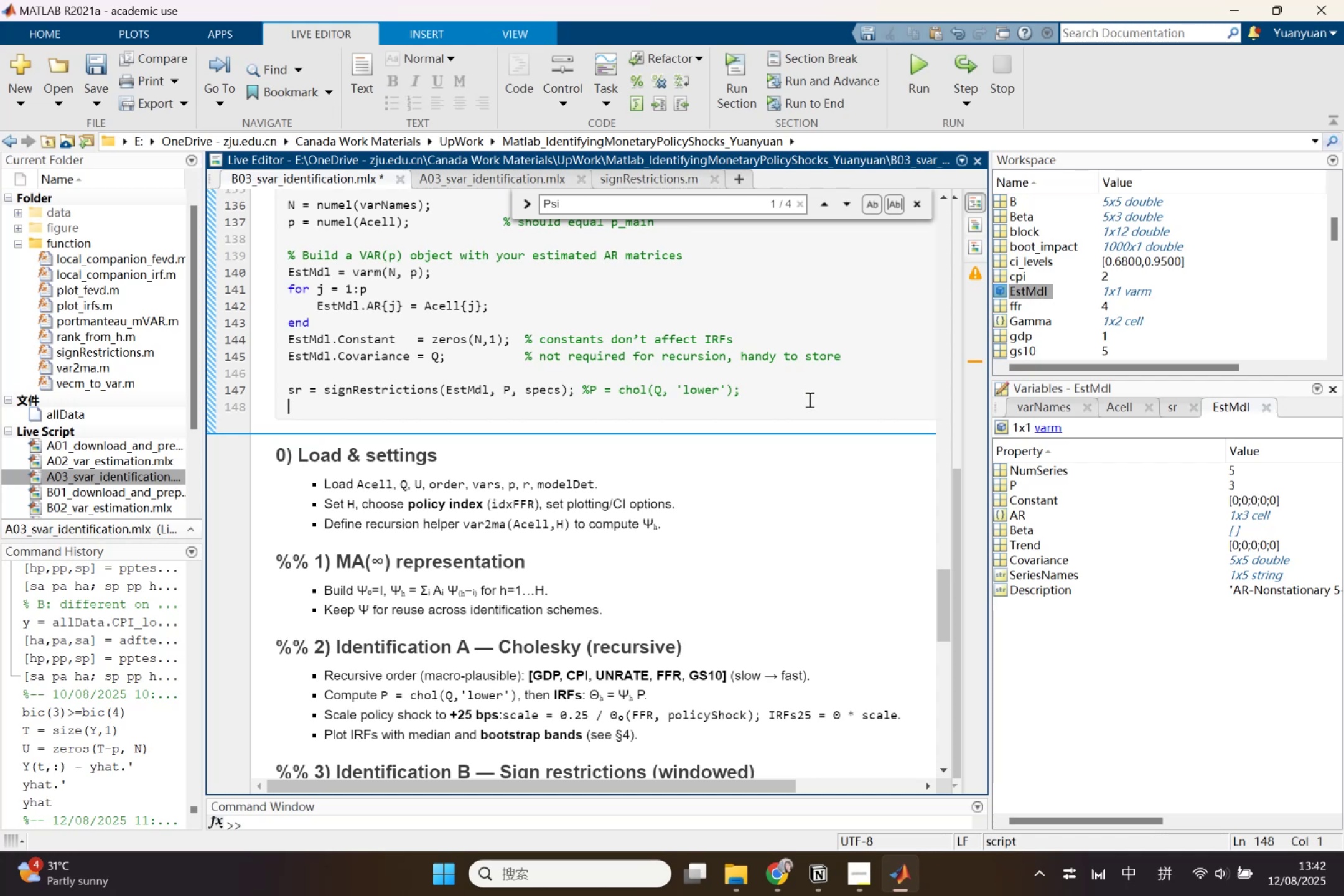 
left_click([800, 414])
 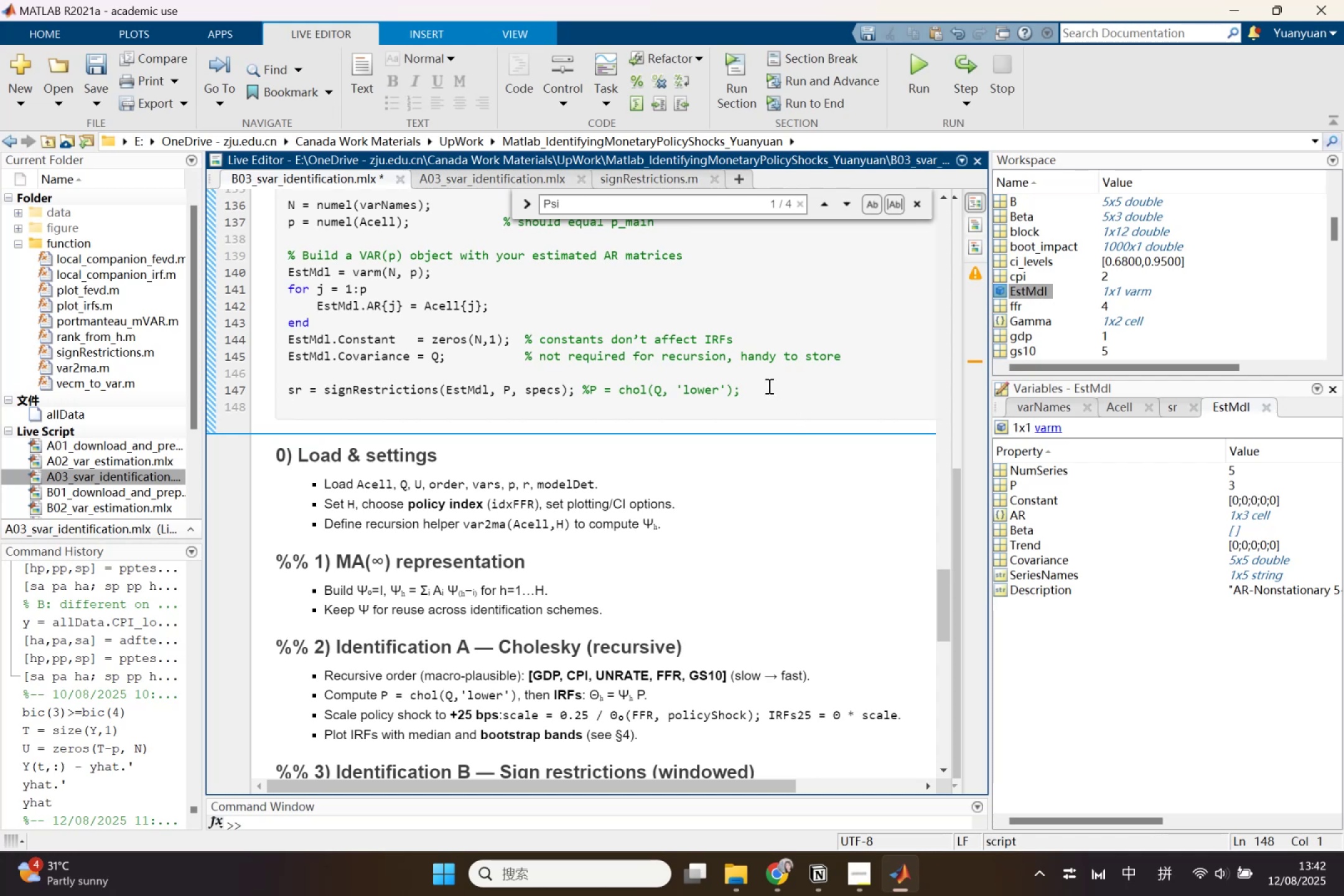 
key(Alt+Control+AltLeft)
 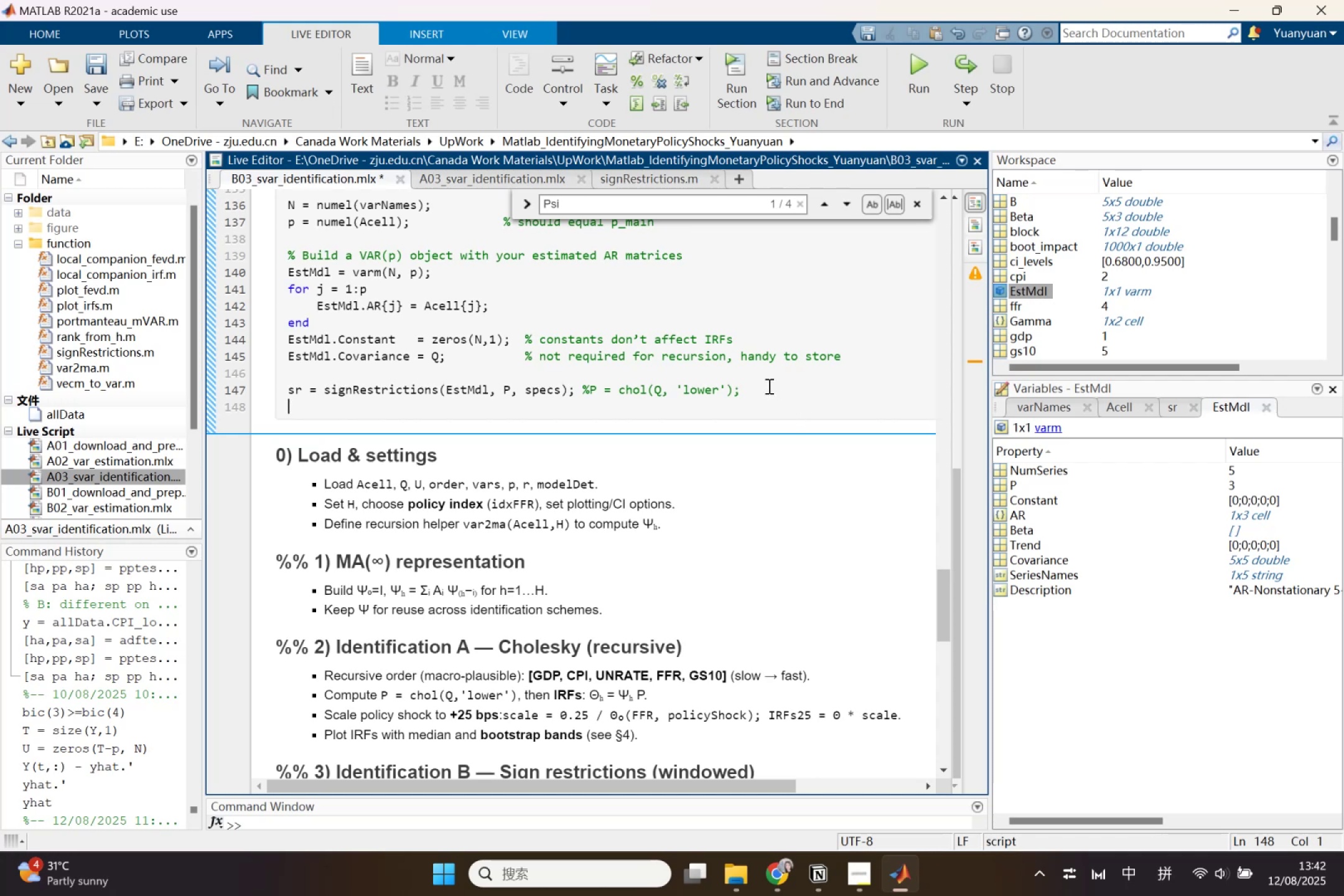 
key(Alt+Control+Enter)
 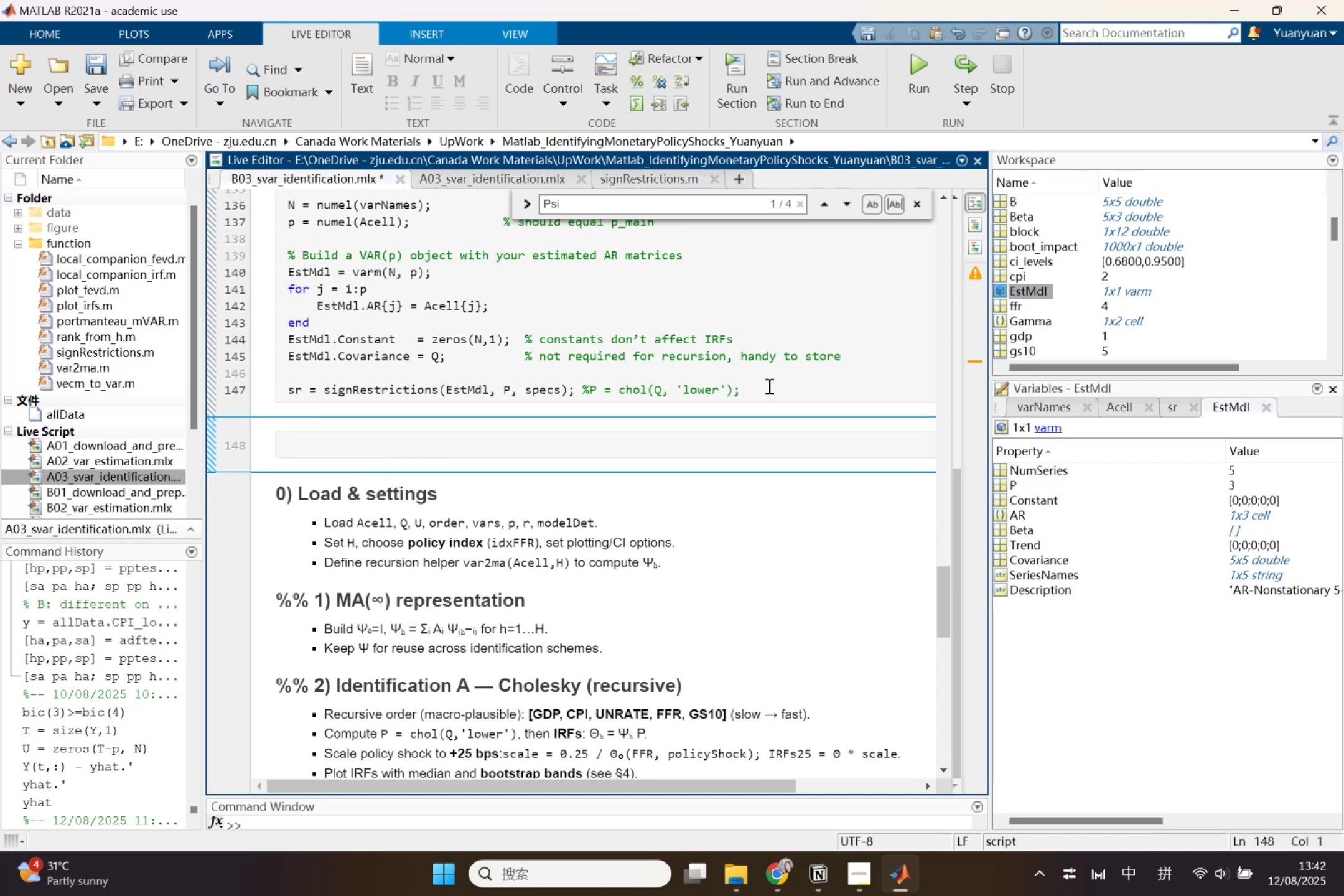 
scroll: coordinate [750, 362], scroll_direction: down, amount: 4.0
 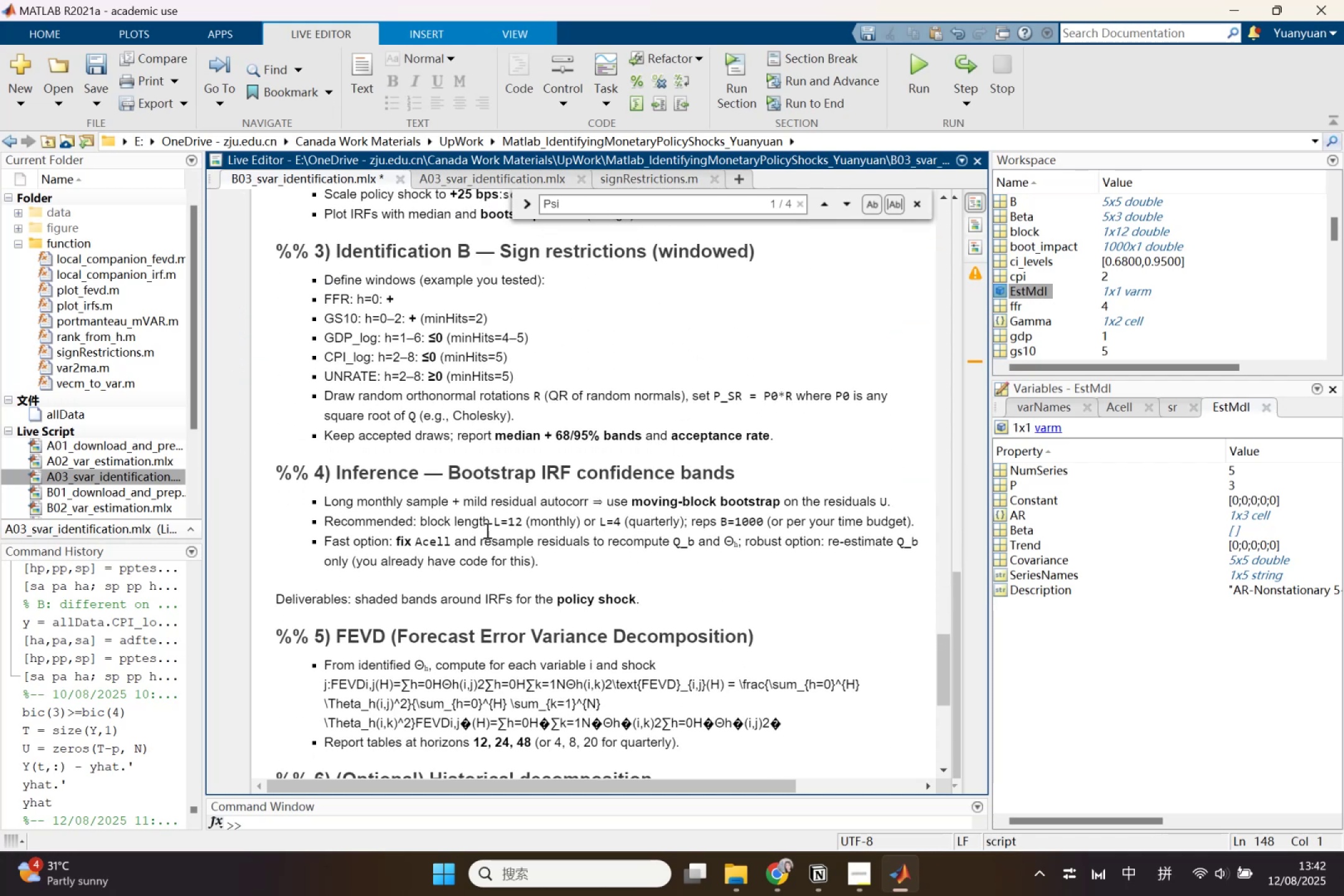 
scroll: coordinate [471, 516], scroll_direction: up, amount: 1.0
 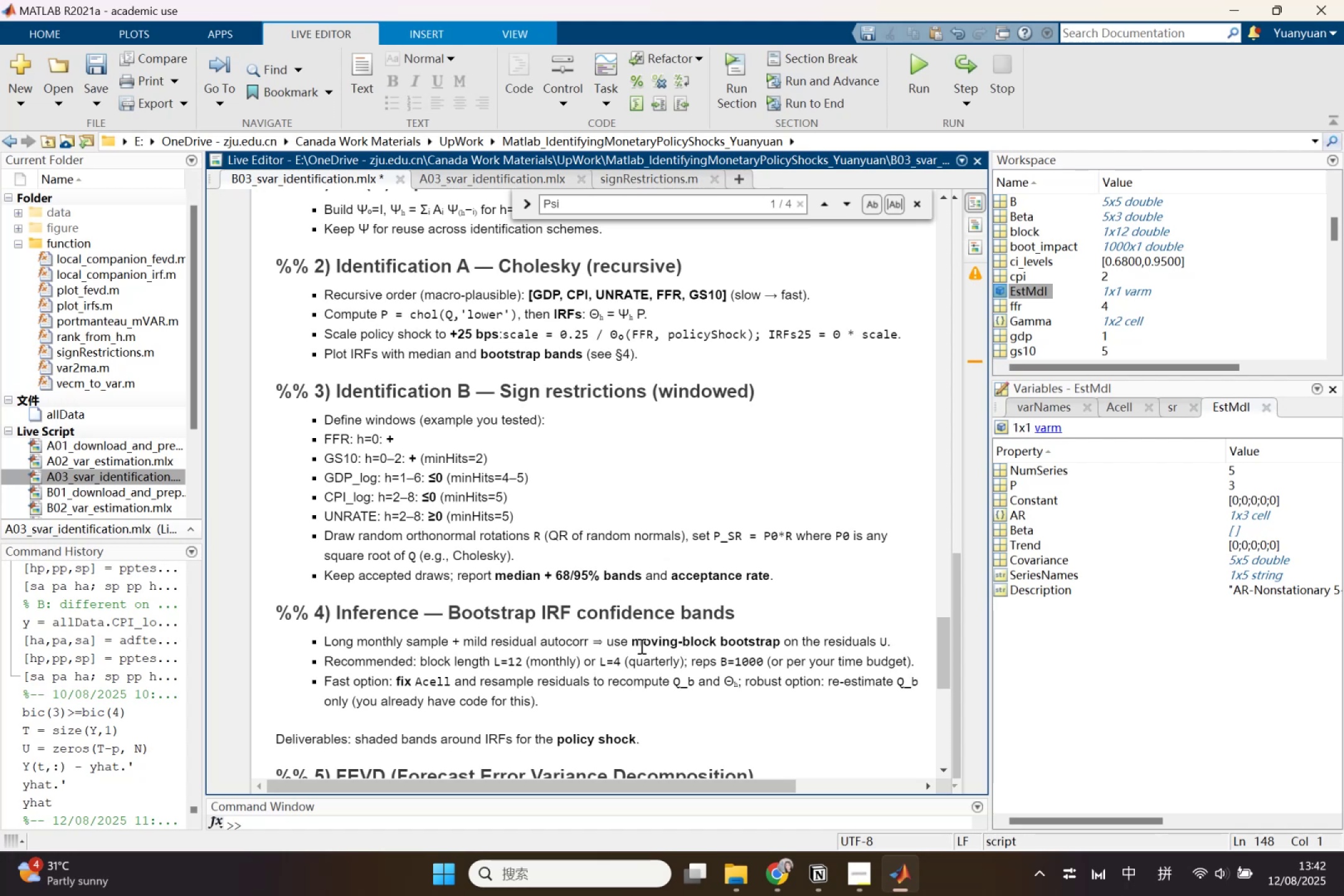 
wait(6.06)
 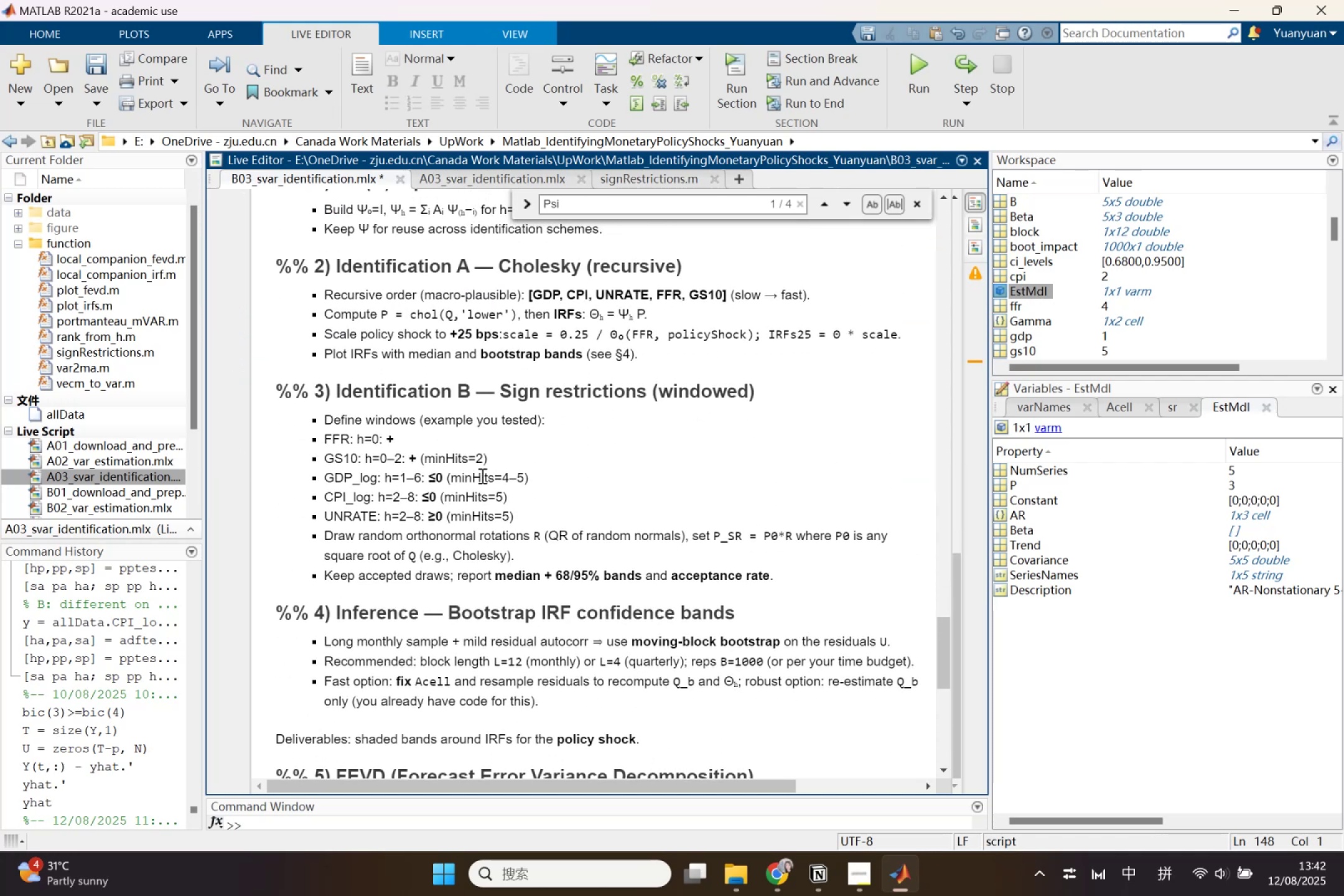 
left_click_drag(start_coordinate=[590, 716], to_coordinate=[337, 610])
 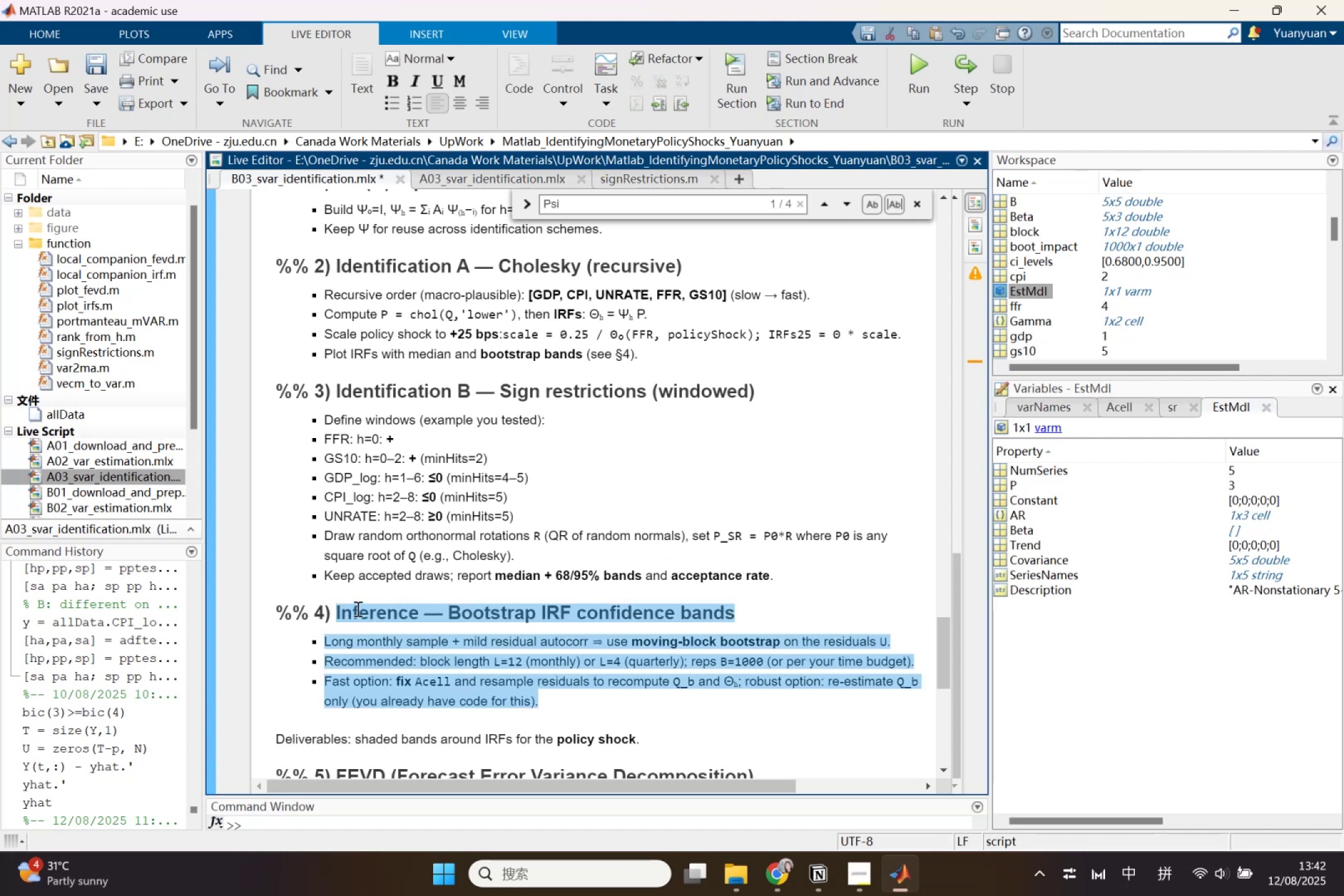 
key(Control+C)
 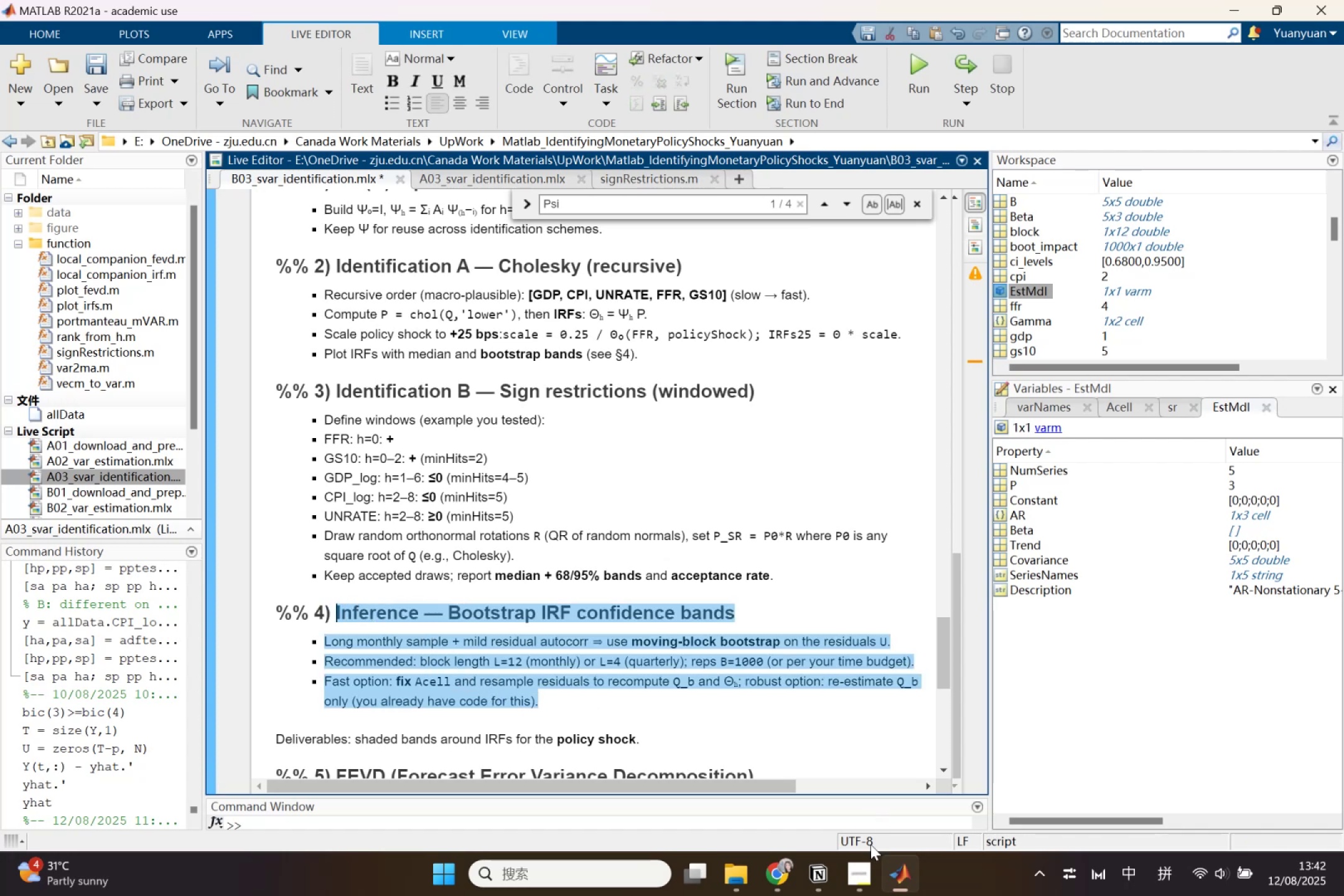 
mouse_move([783, 874])
 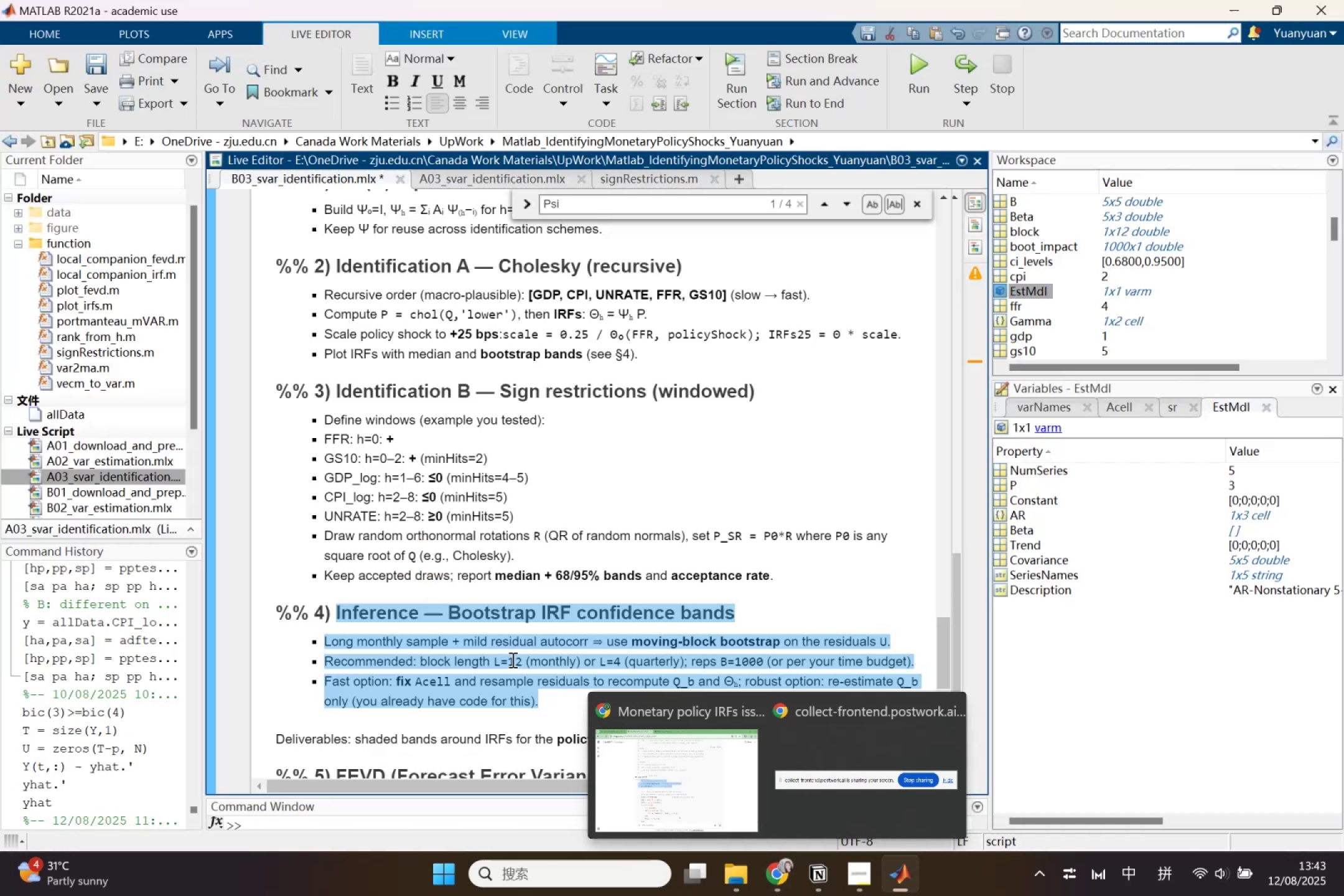 
left_click([511, 660])
 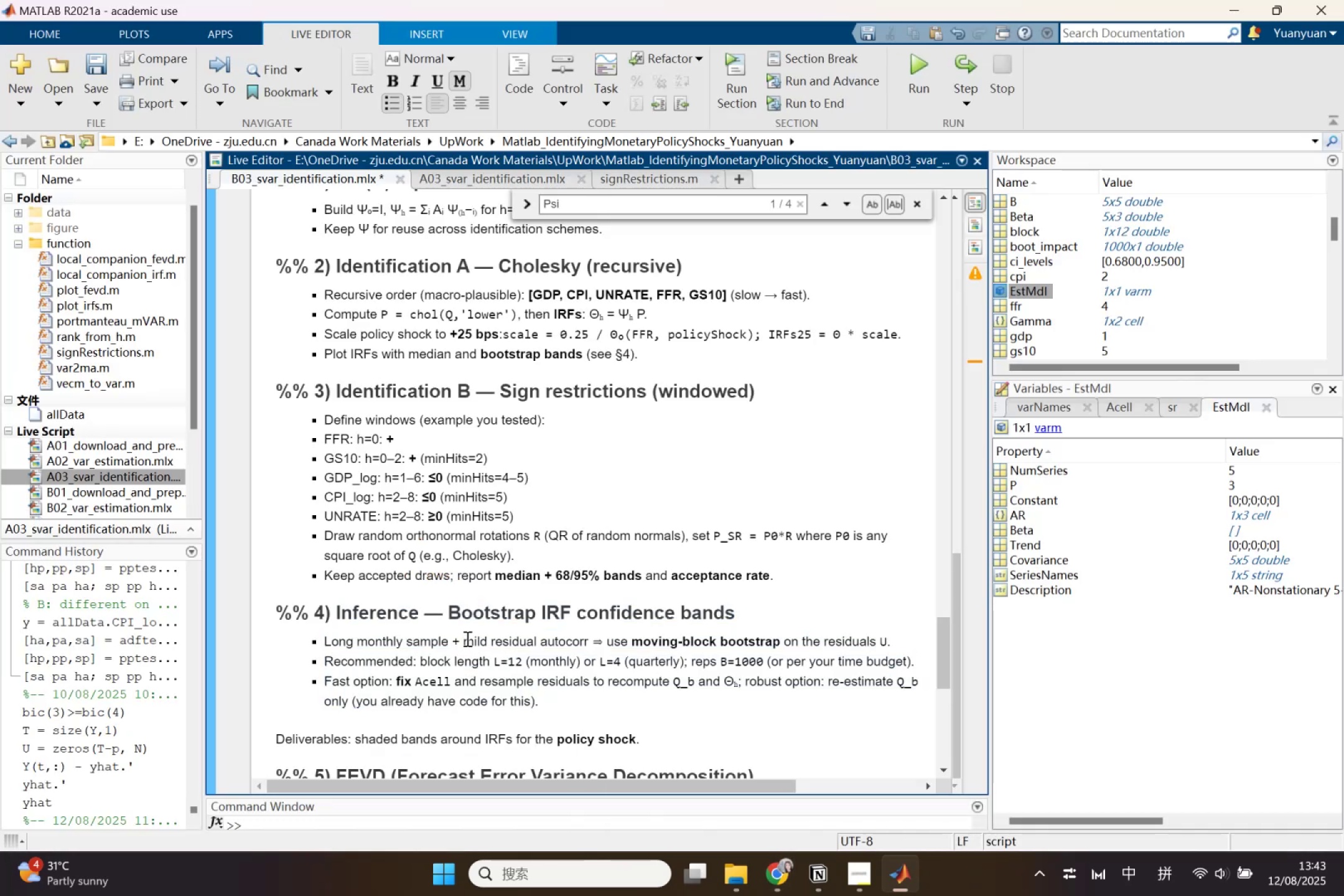 
scroll: coordinate [466, 638], scroll_direction: up, amount: 3.0
 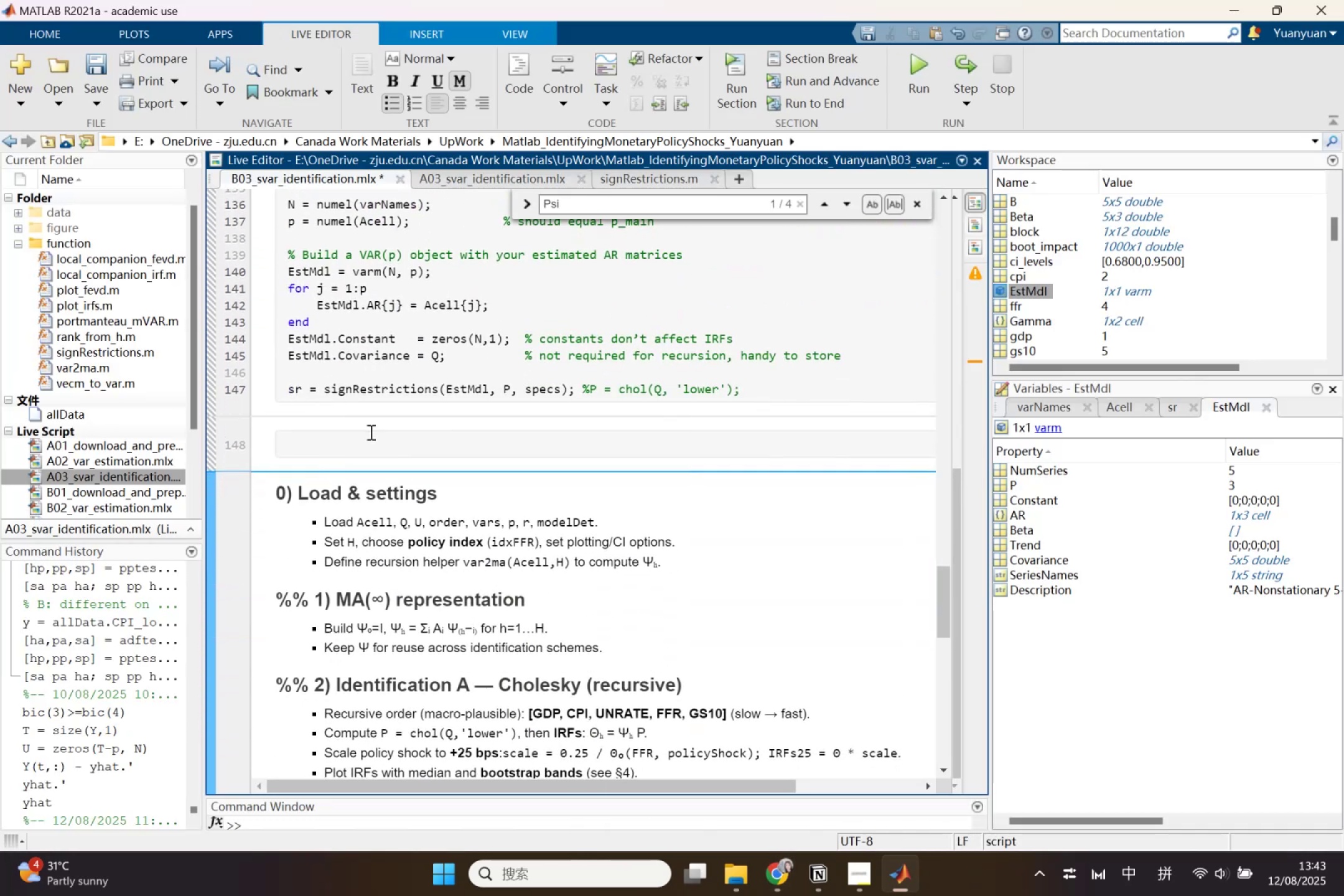 
left_click([370, 432])
 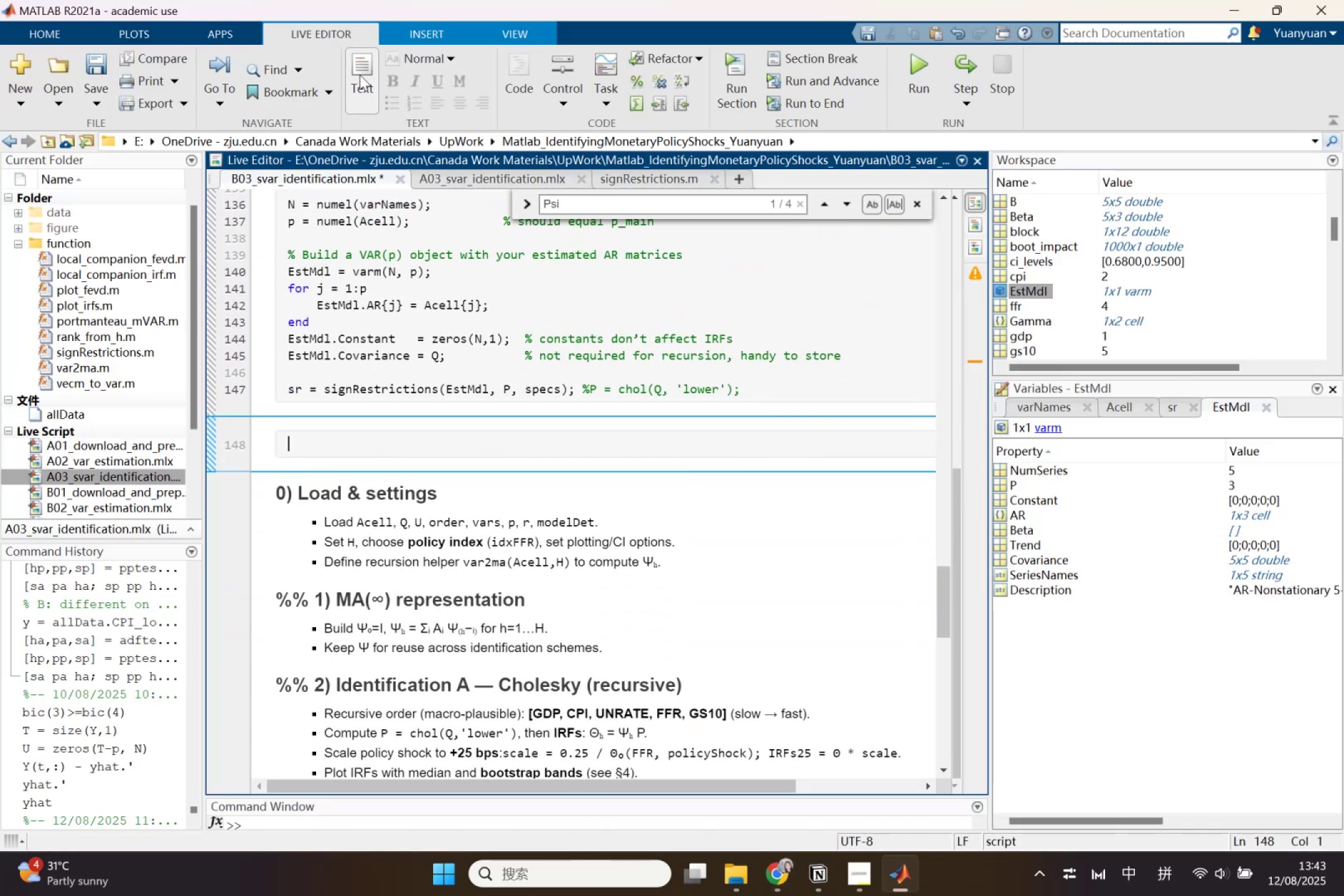 
key(Control+Shift+1)
 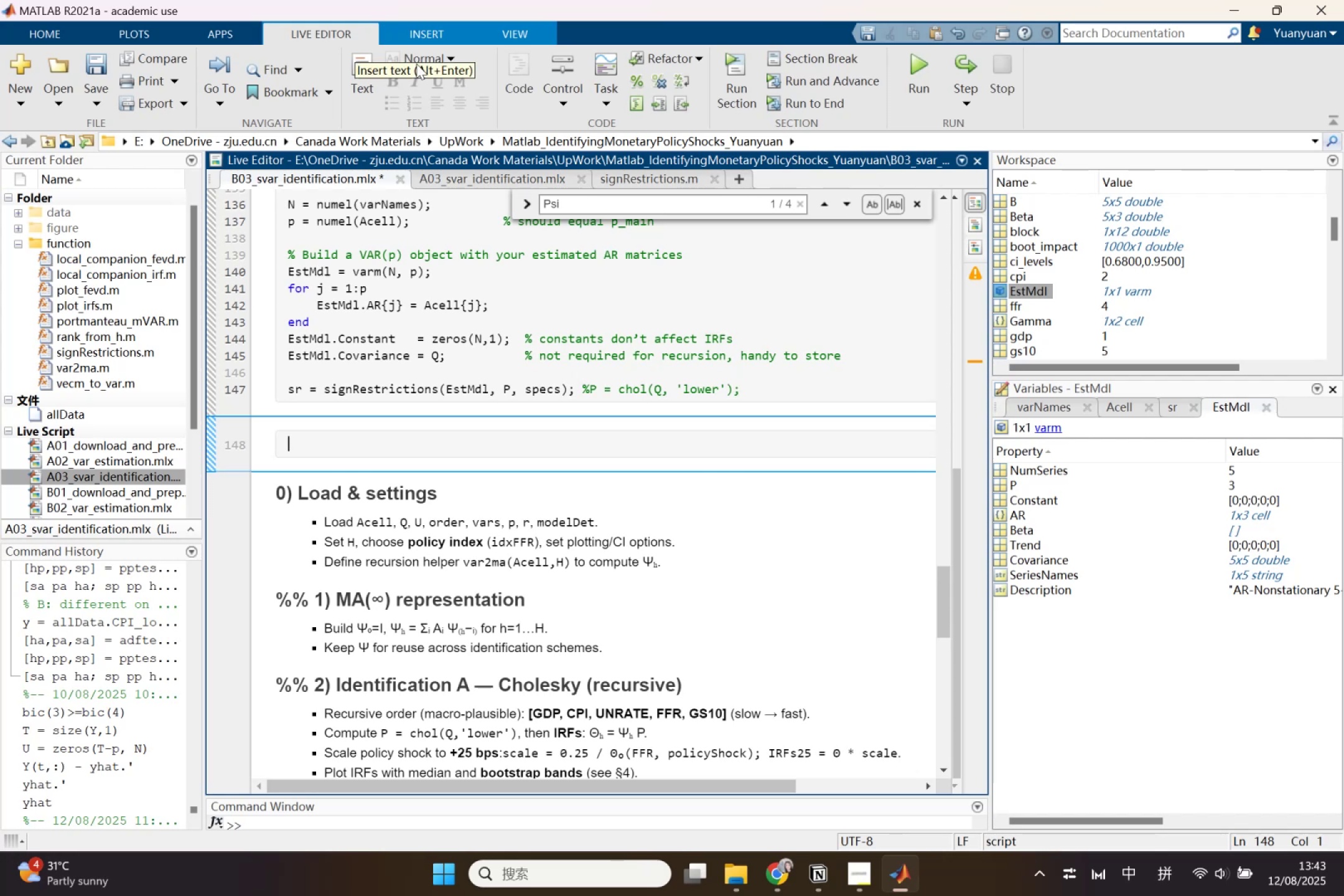 
left_click([358, 66])
 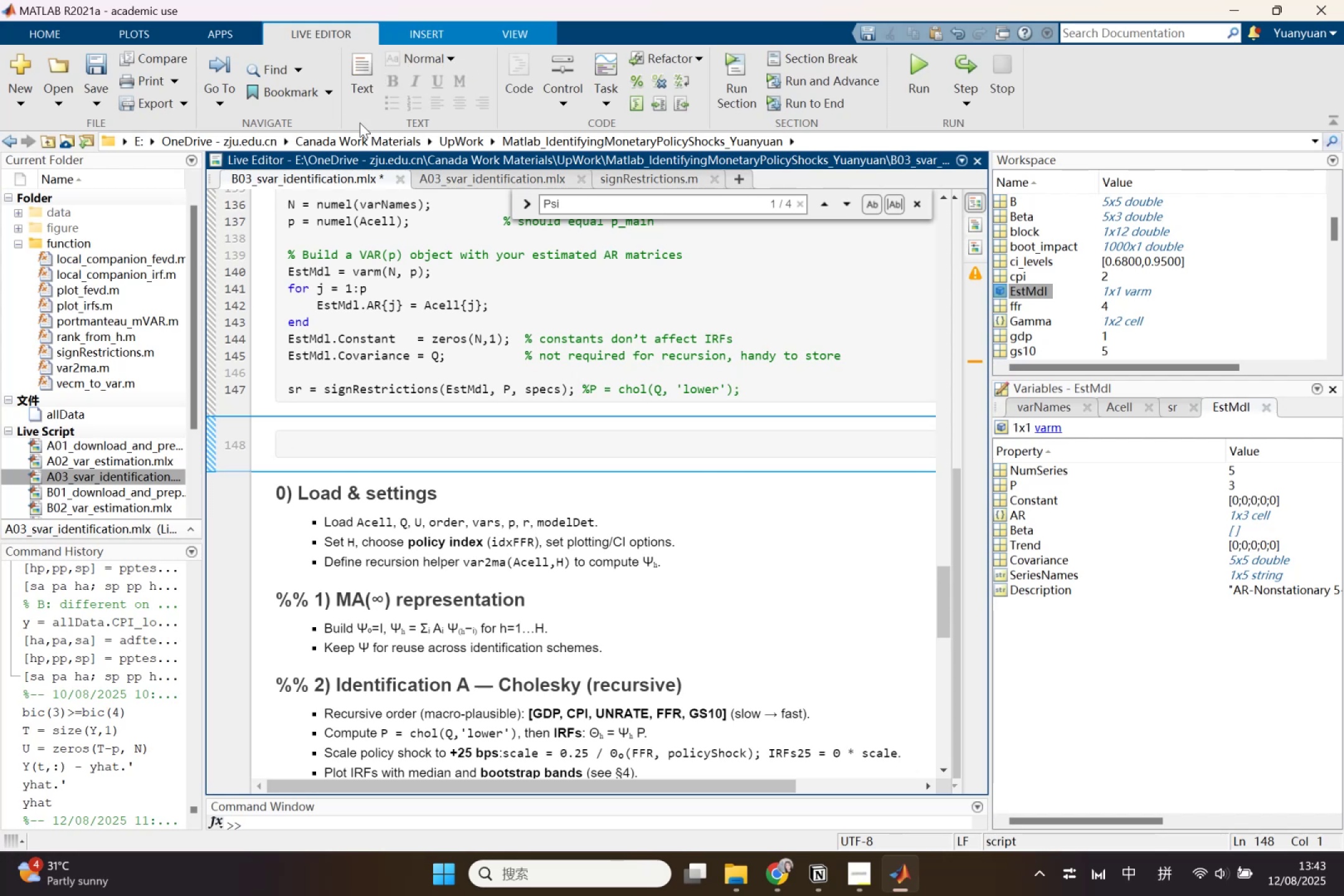 
left_click([369, 88])
 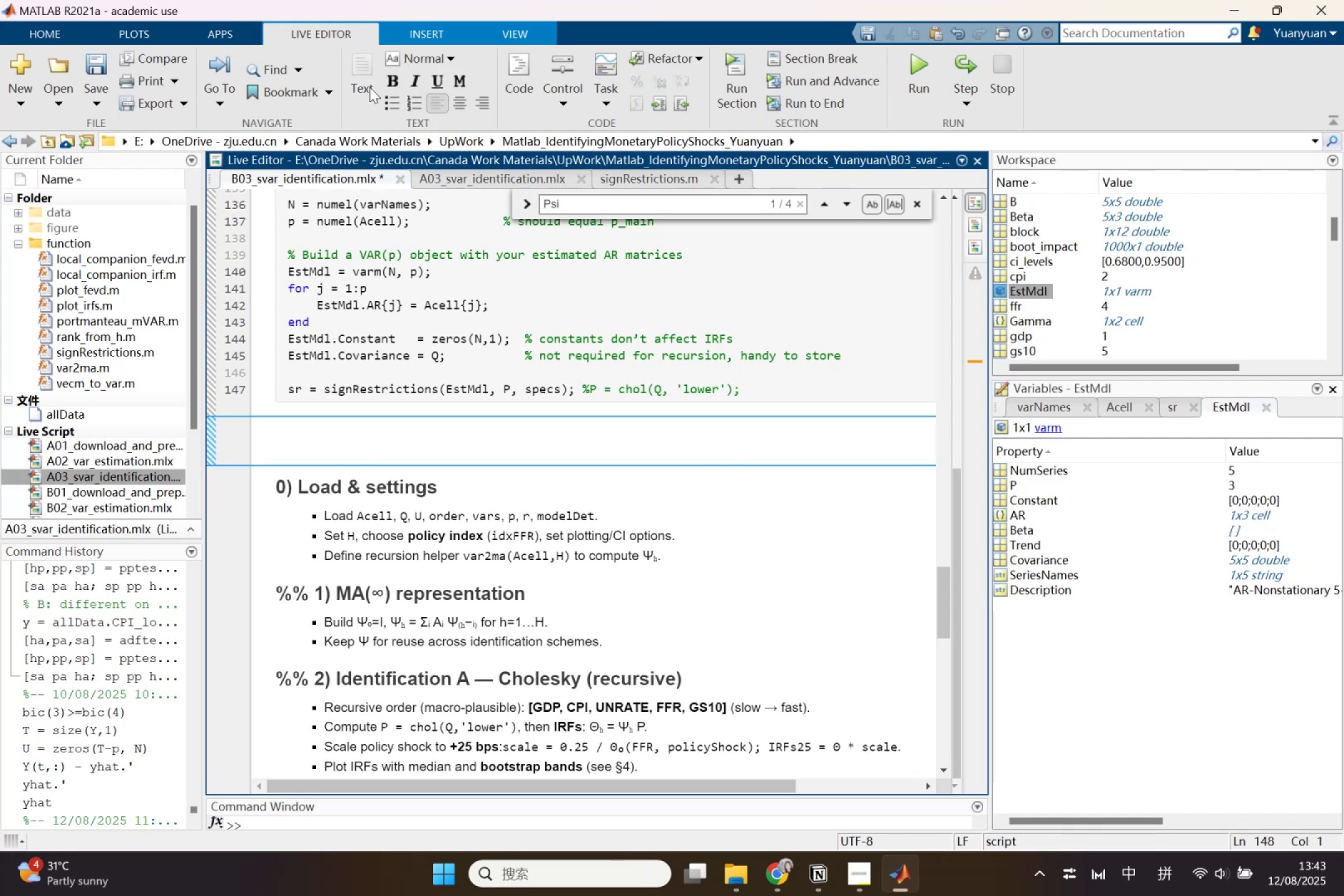 
key(Control+Shift+1)
 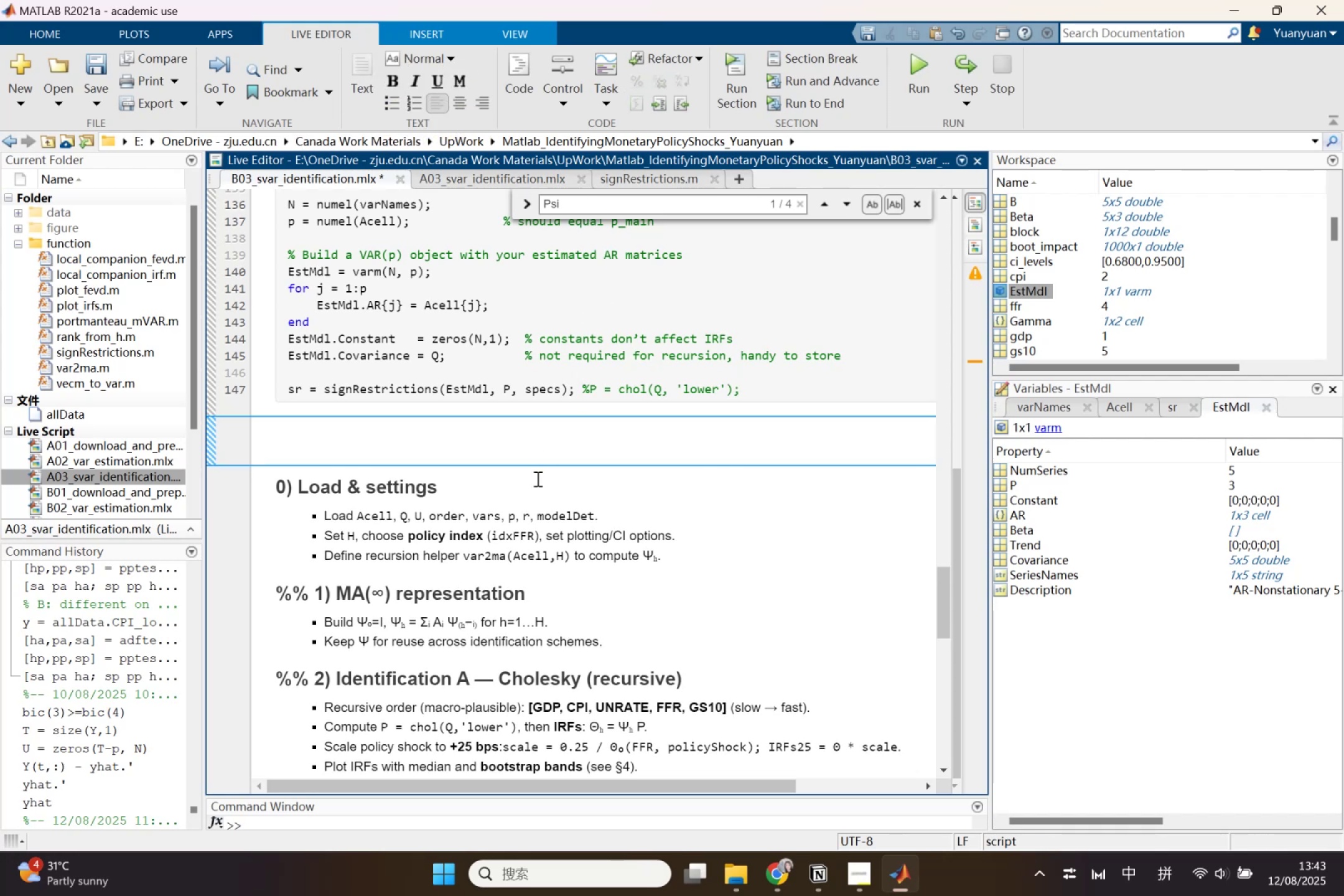 
left_click([538, 450])
 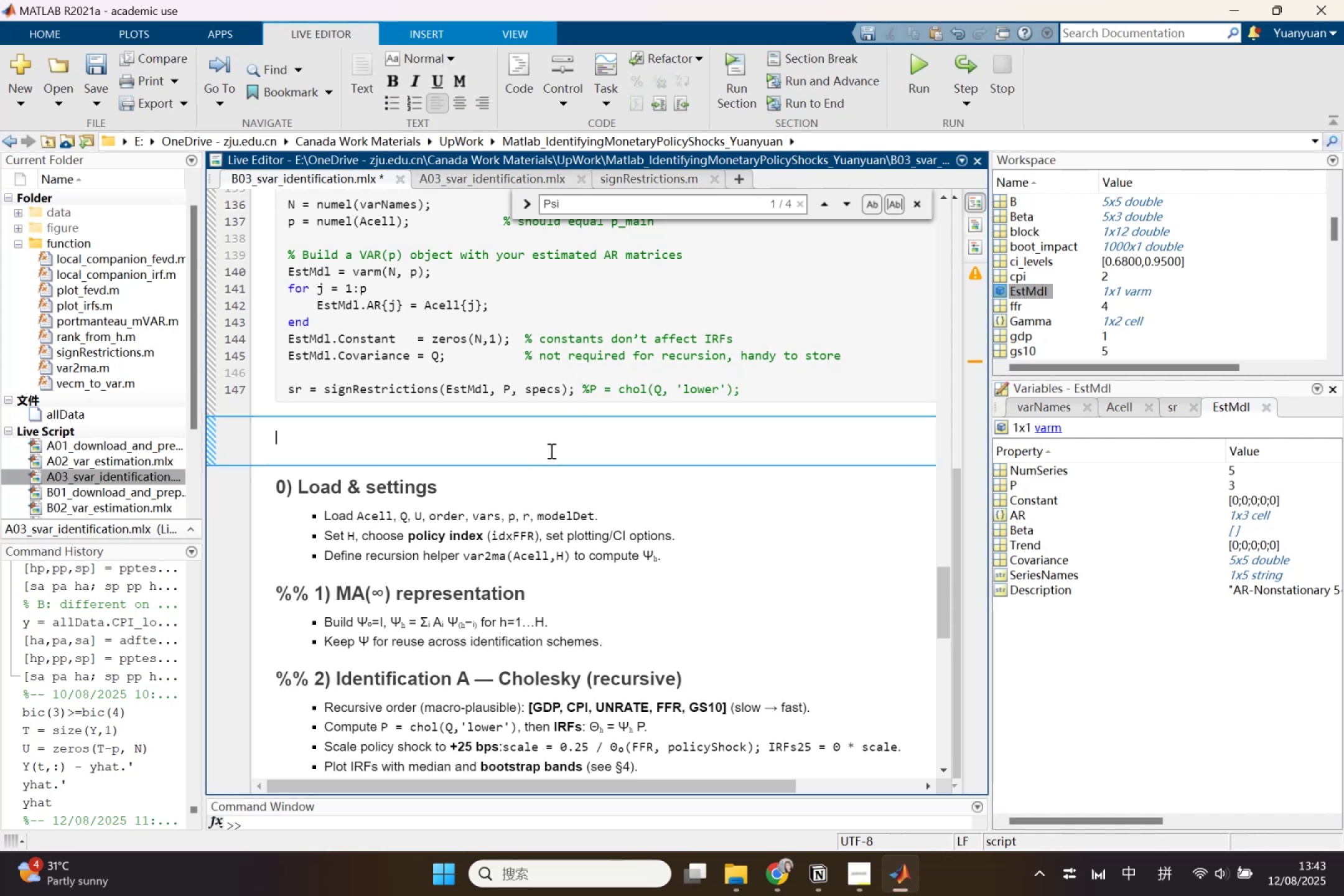 
key(Control+Shift+1)
 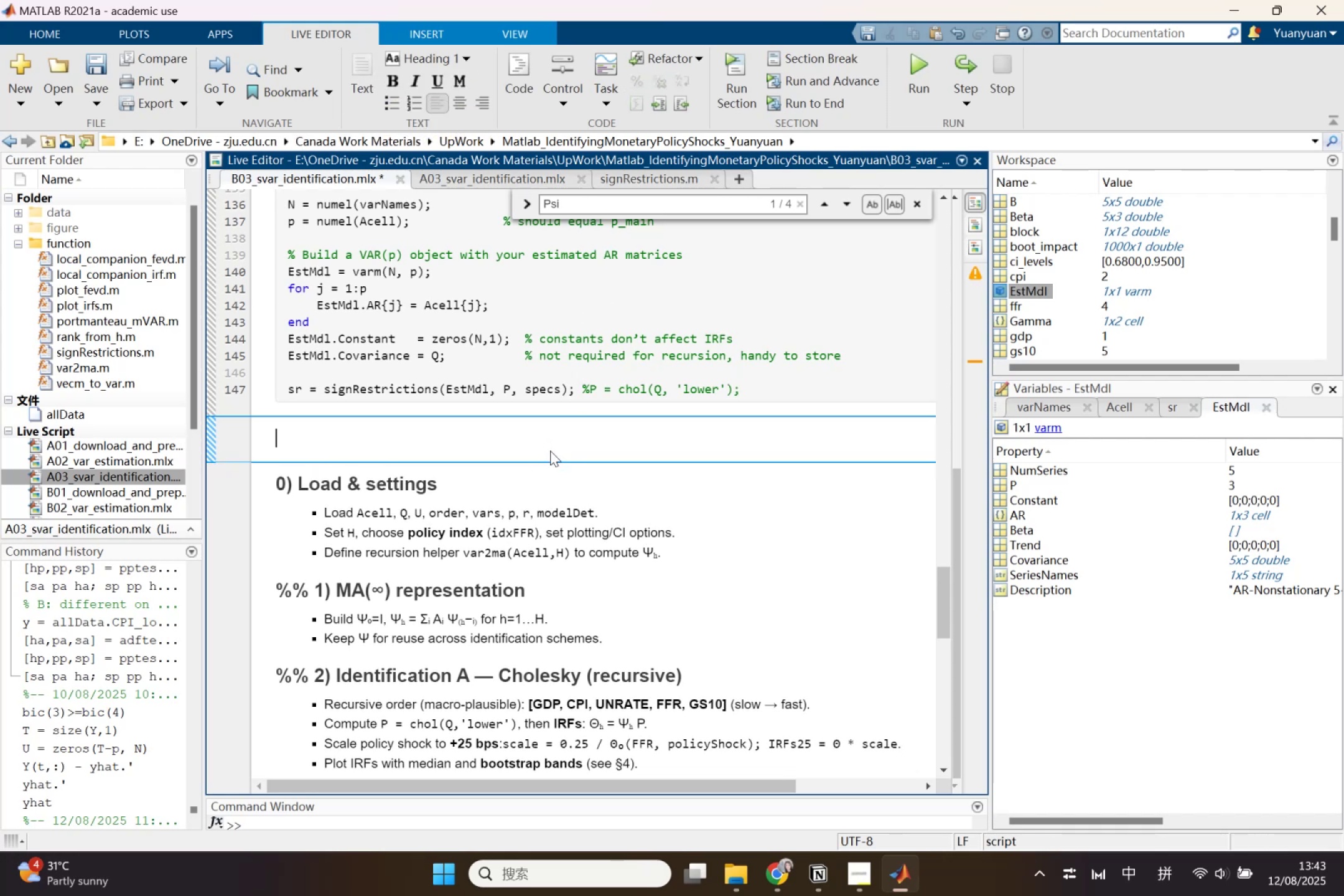 
scroll: coordinate [492, 512], scroll_direction: down, amount: 3.0
 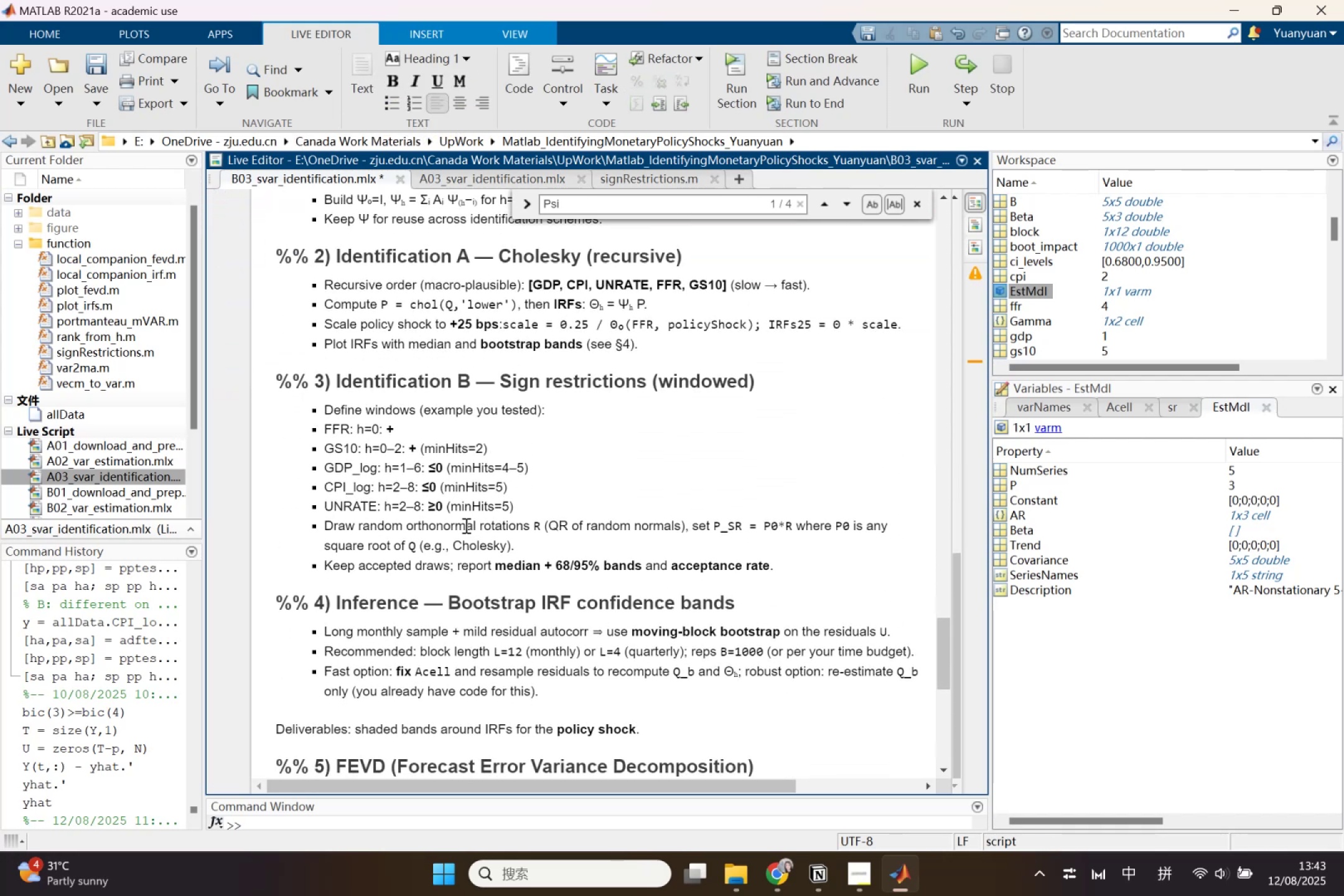 
scroll: coordinate [394, 411], scroll_direction: up, amount: 3.0
 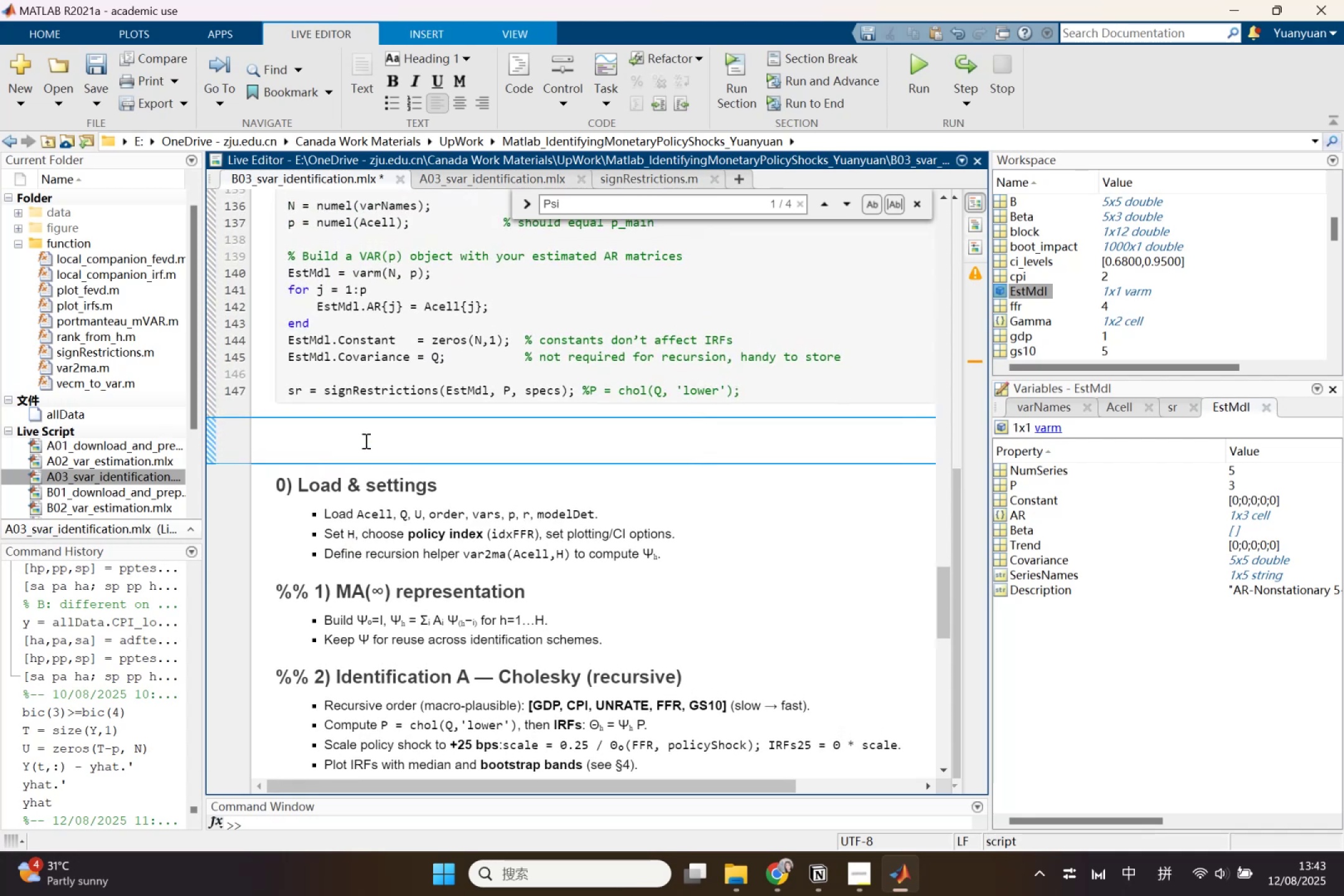 
key(Control+Shift+2)
 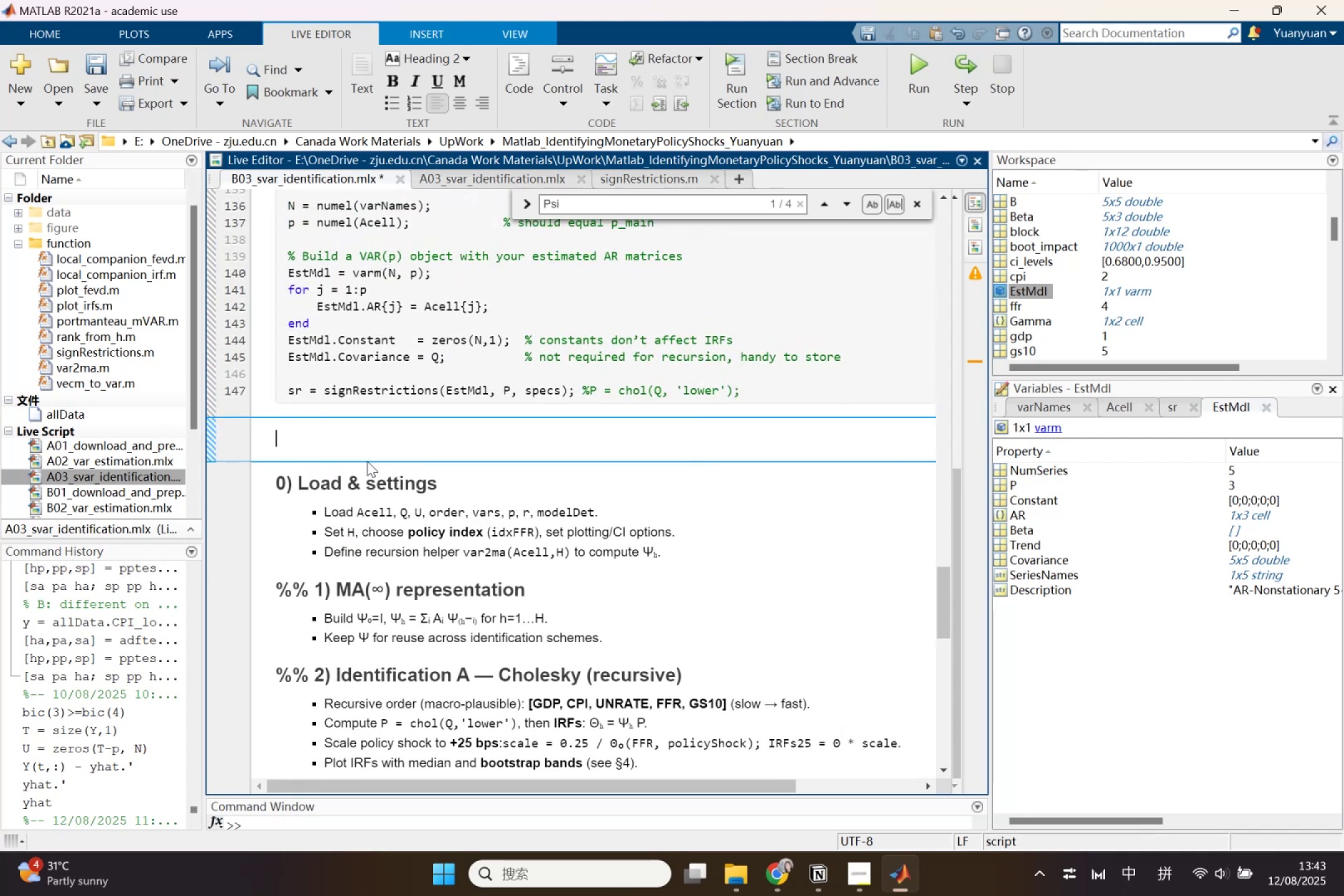 
scroll: coordinate [376, 461], scroll_direction: down, amount: 4.0
 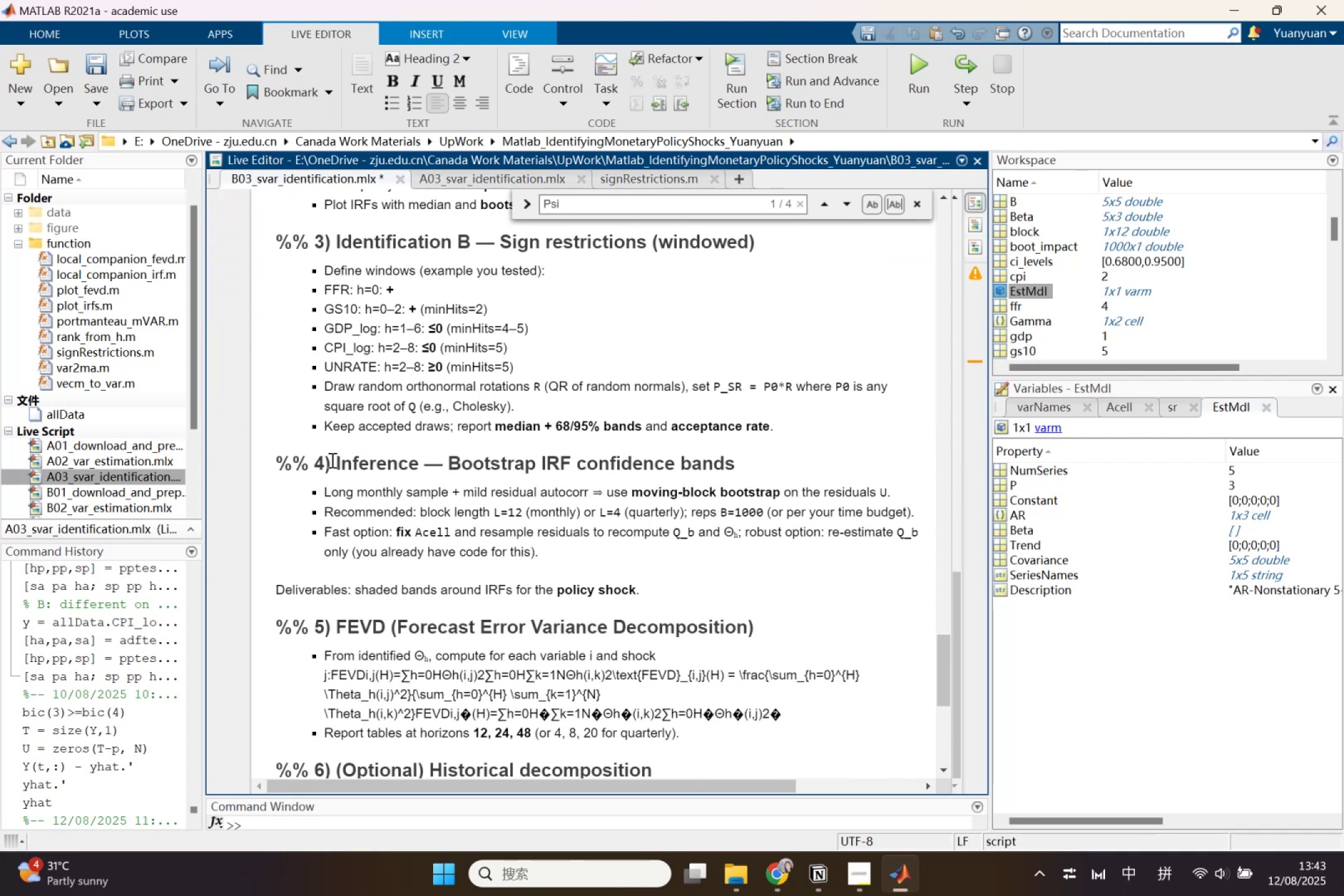 
left_click_drag(start_coordinate=[337, 461], to_coordinate=[741, 467])
 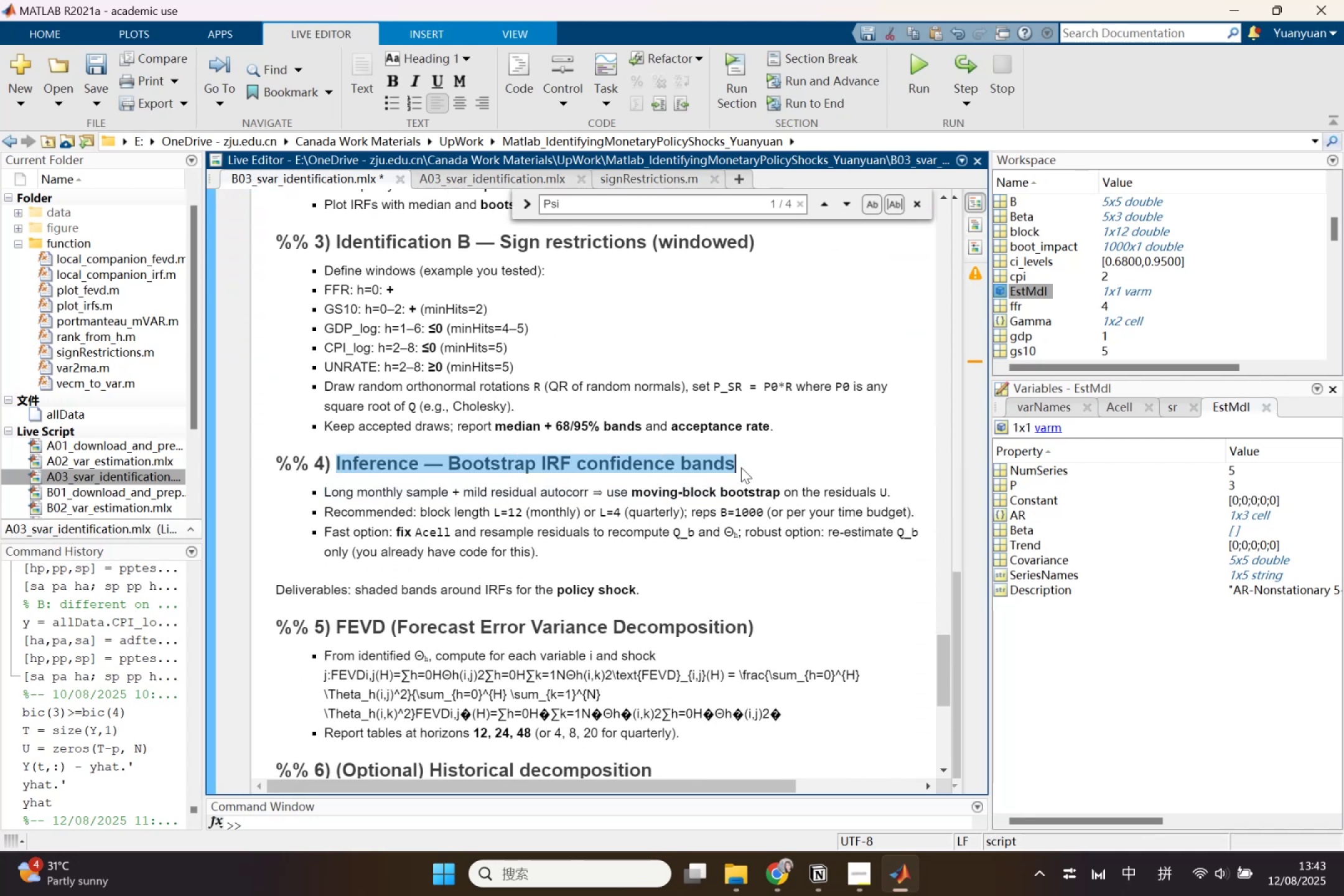 
key(Control+C)
 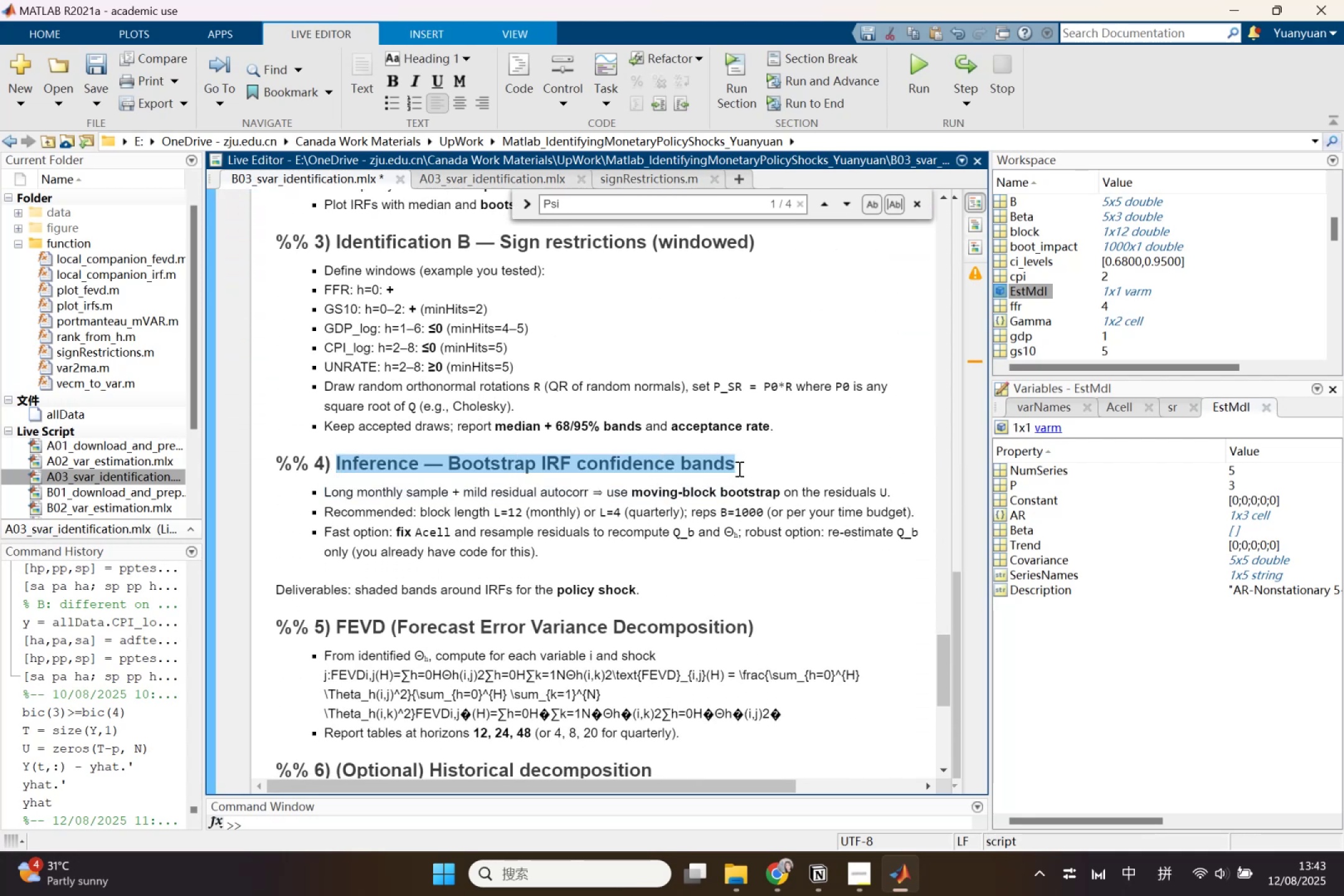 
scroll: coordinate [508, 462], scroll_direction: up, amount: 4.0
 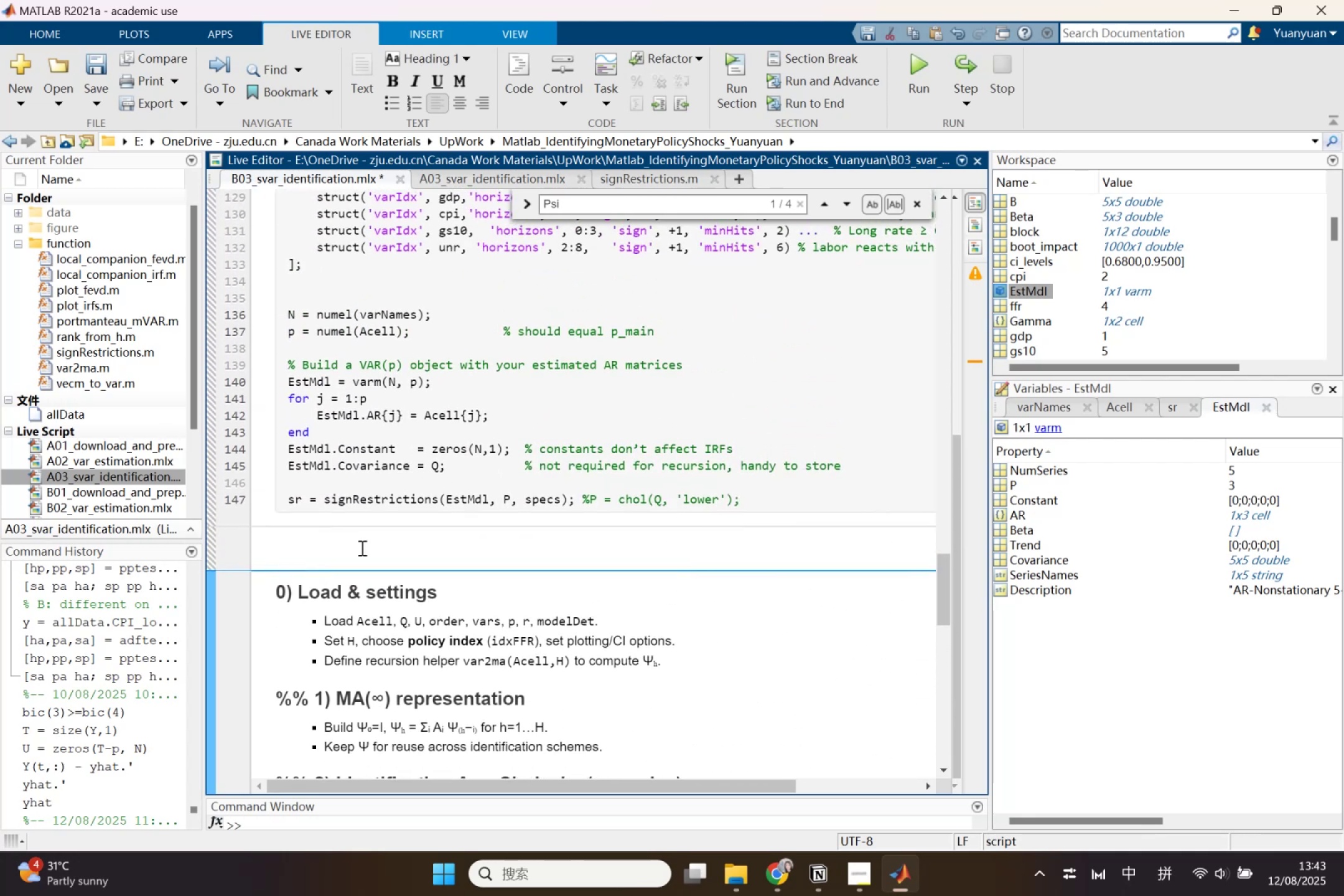 
left_click([361, 548])
 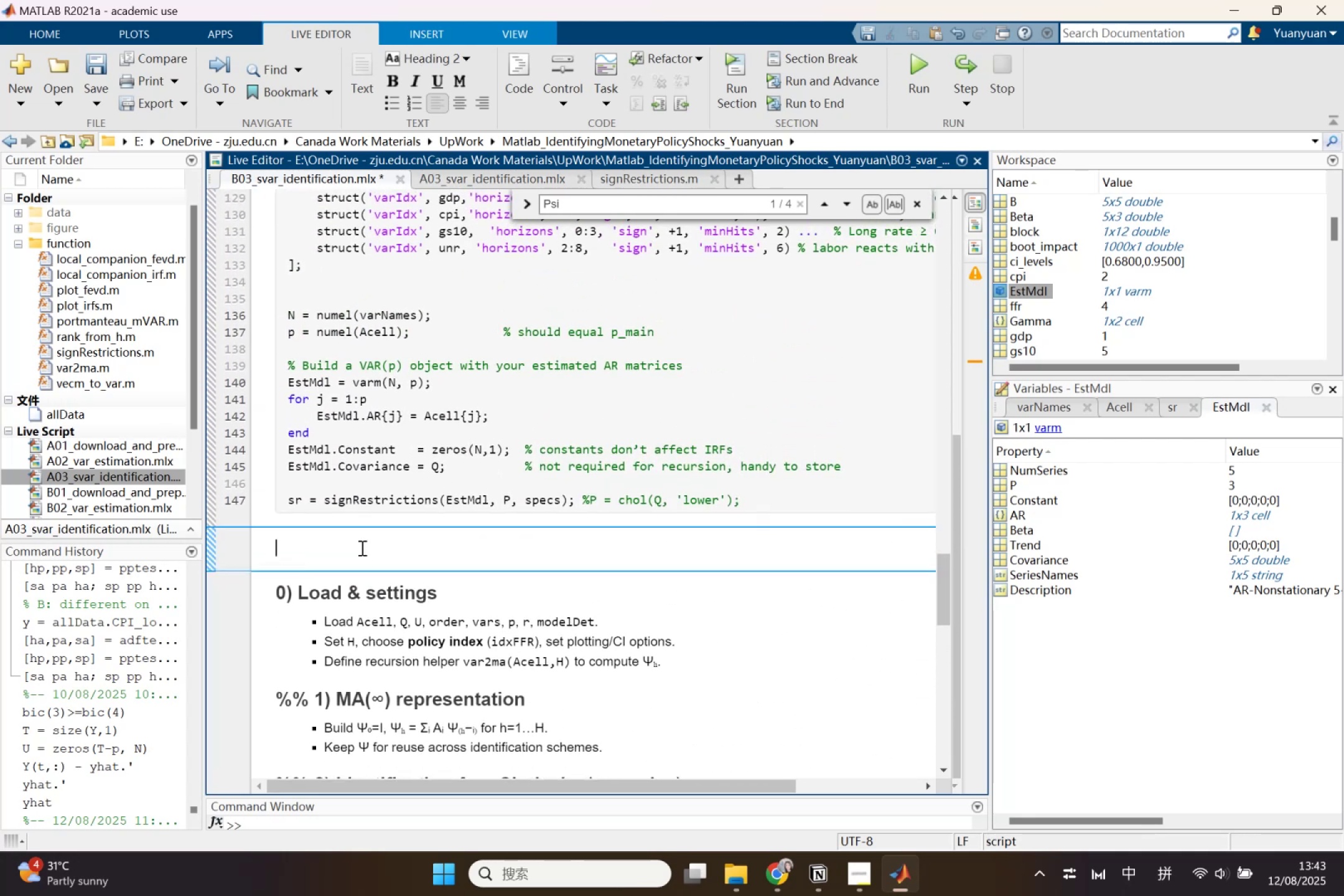 
key(Control+V)
 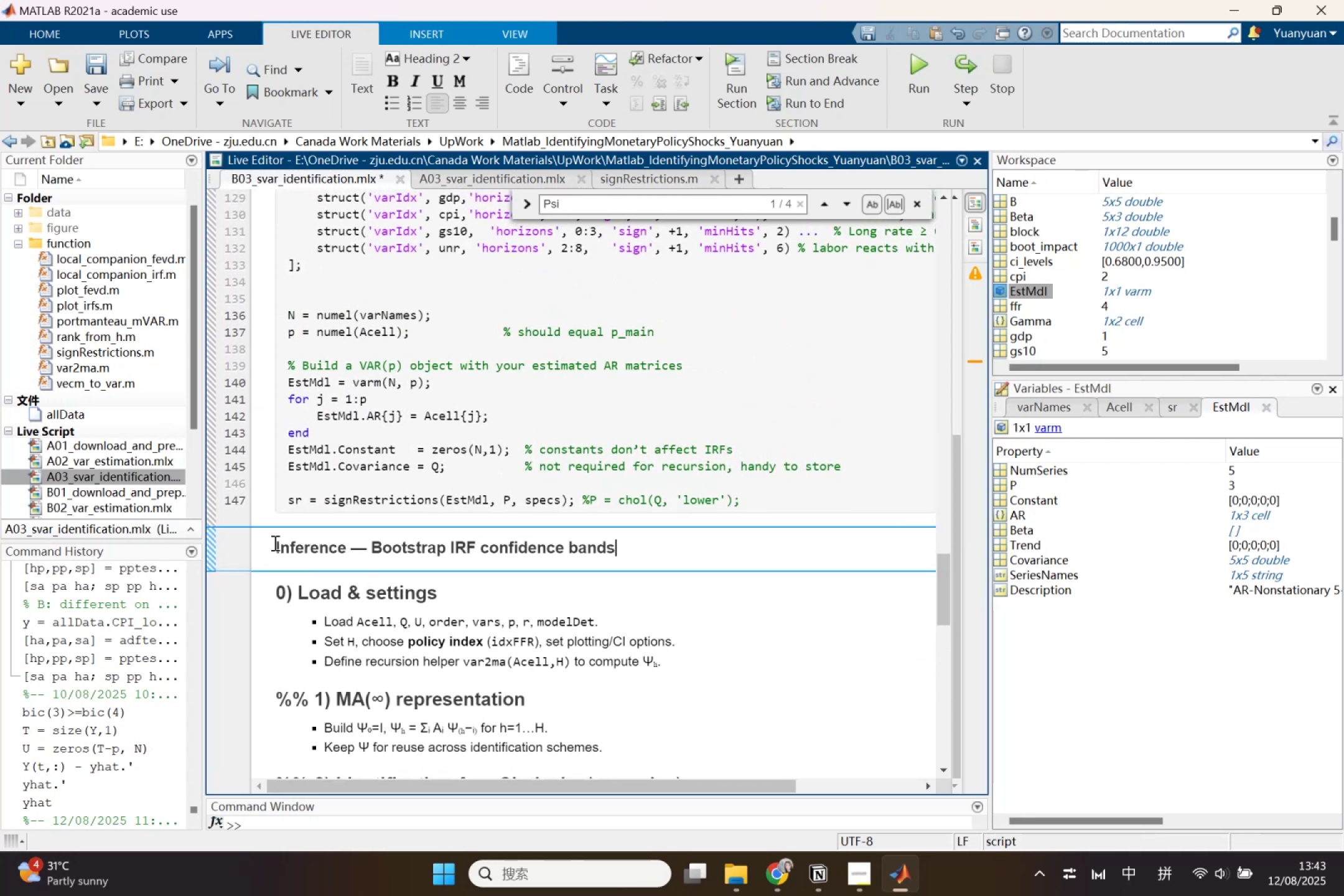 
left_click([274, 543])
 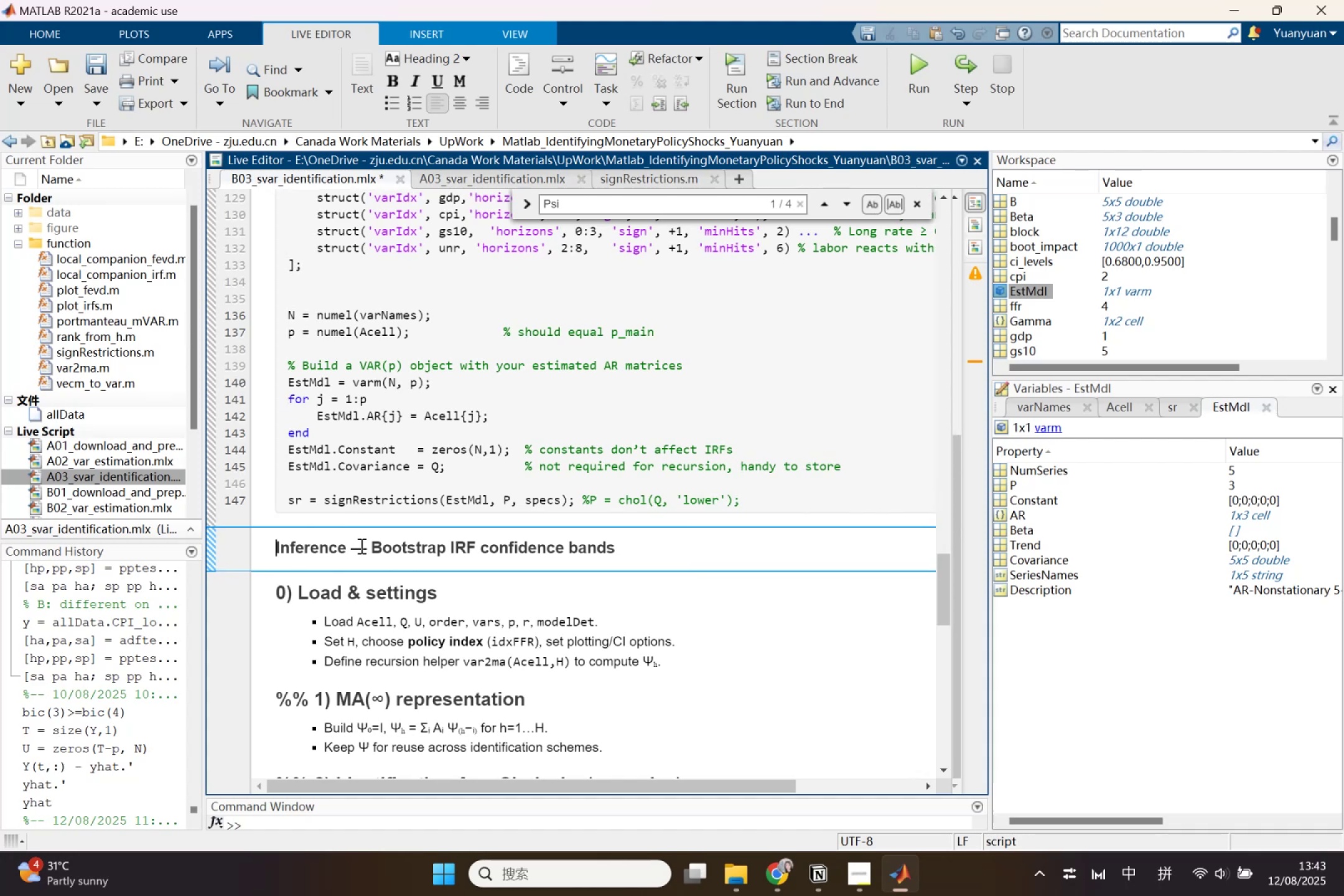 
left_click_drag(start_coordinate=[368, 546], to_coordinate=[273, 555])
 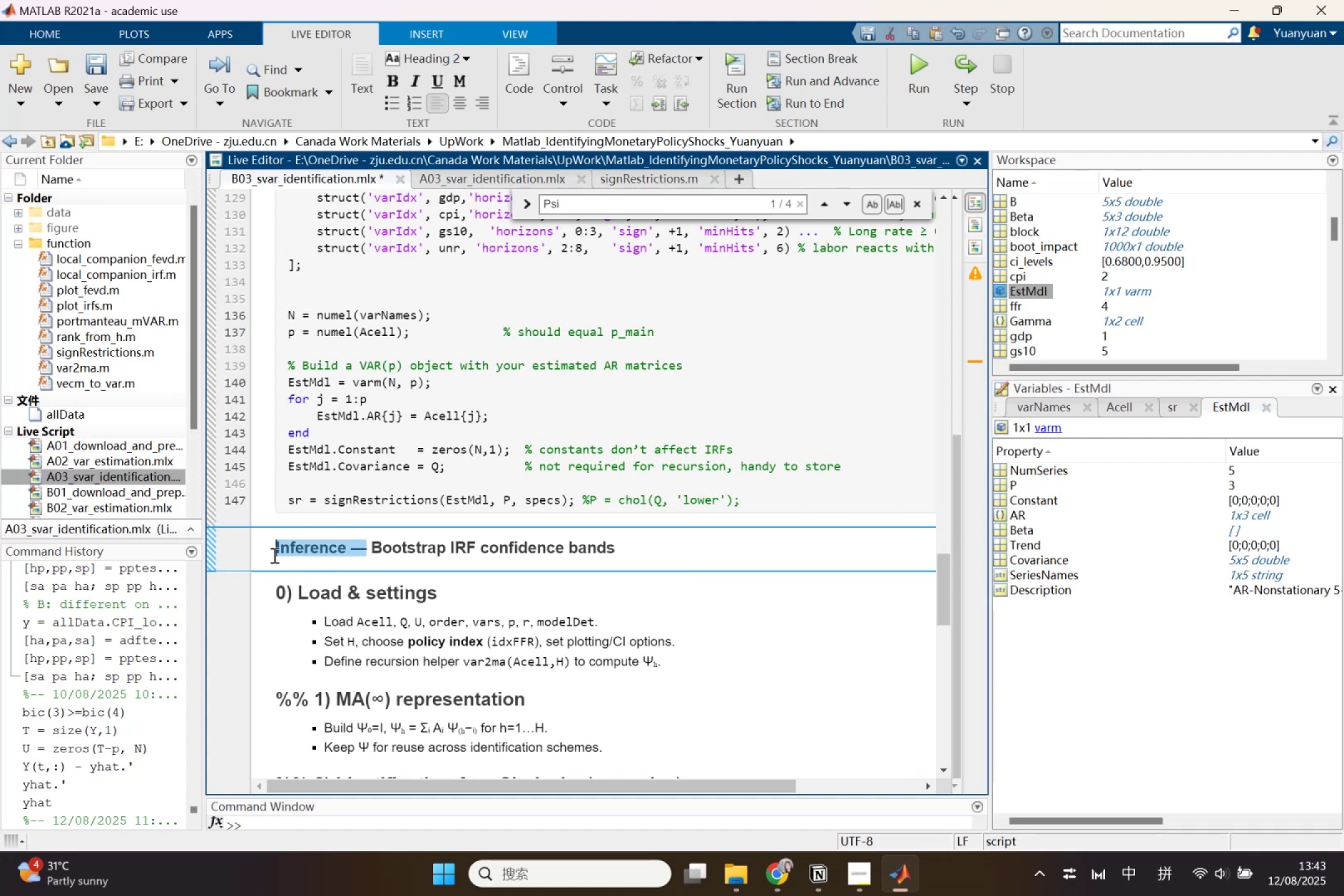 
type(Step1)
key(Backspace)
type(3.1 )
key(Backspace)
type(:)
key(Backspace)
type(:)
 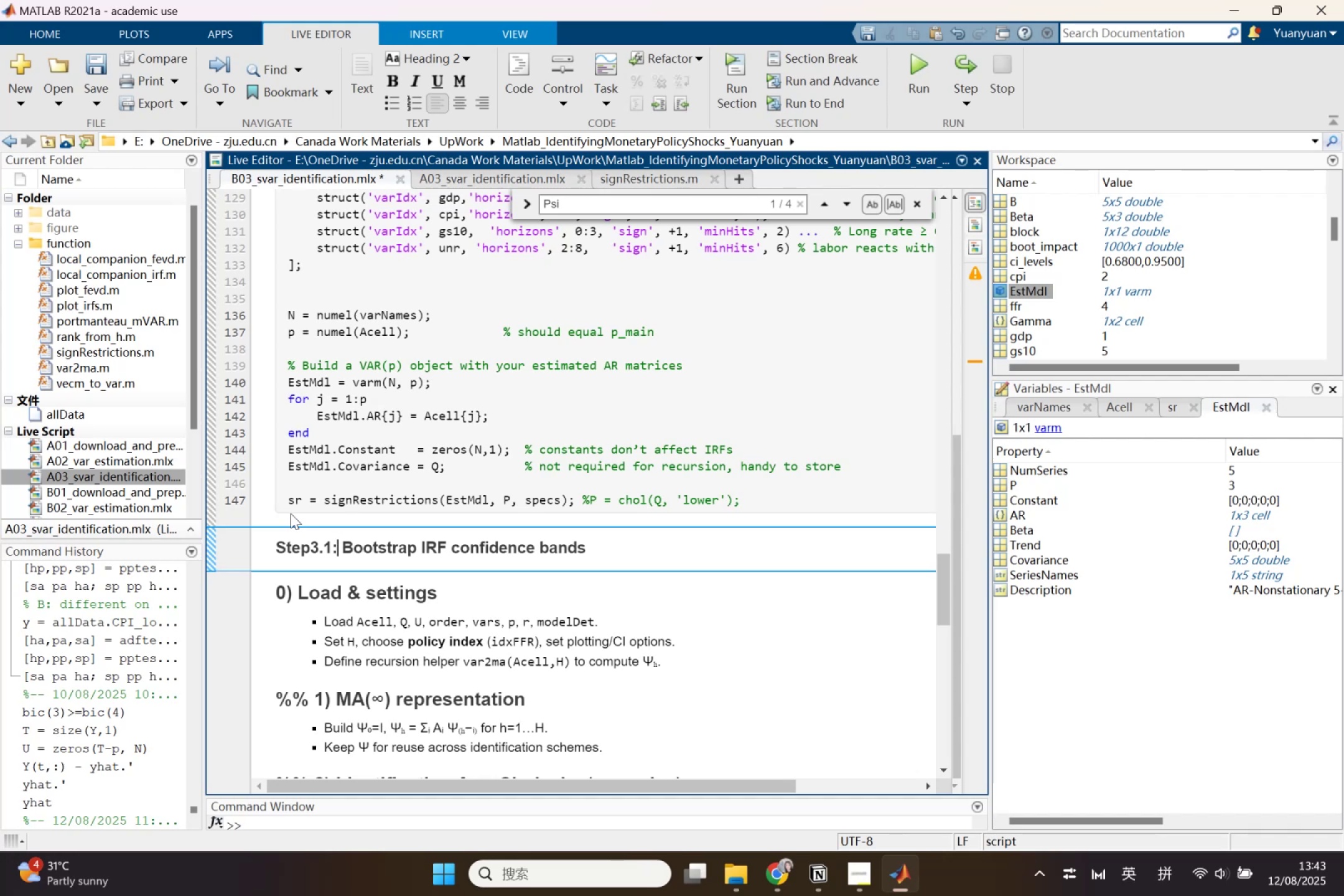 
key(Control+S)
 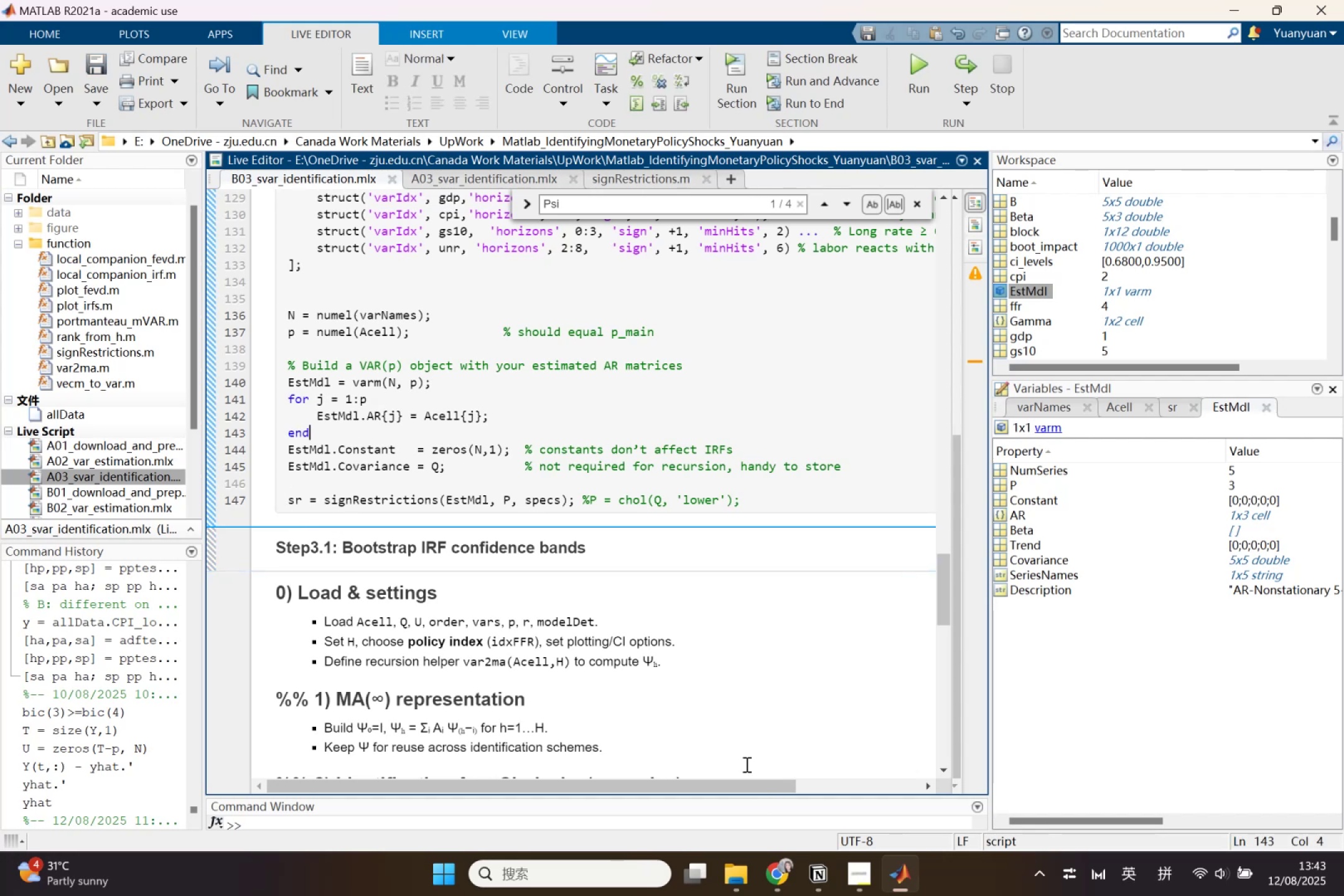 